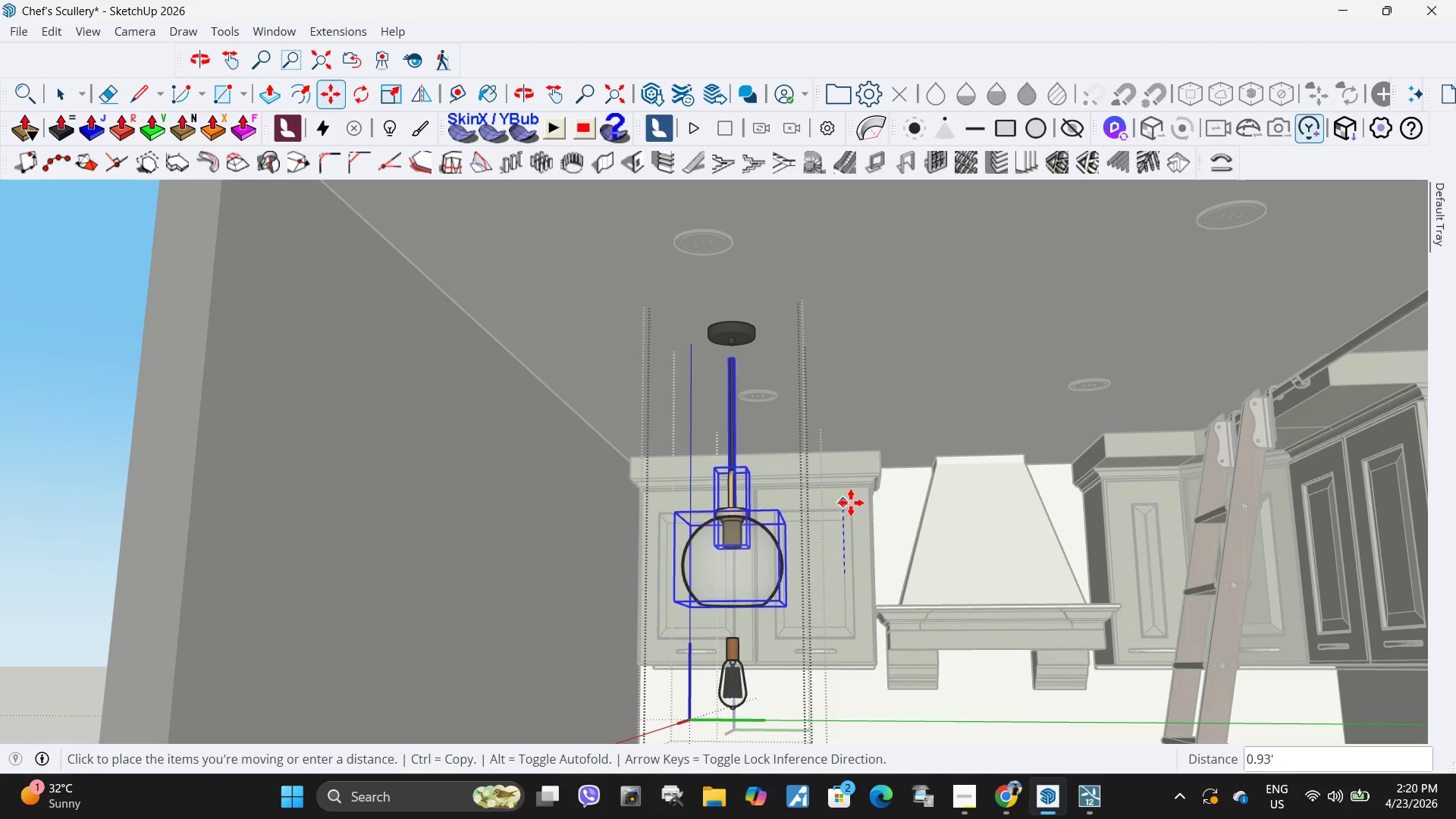 
key(Escape)
 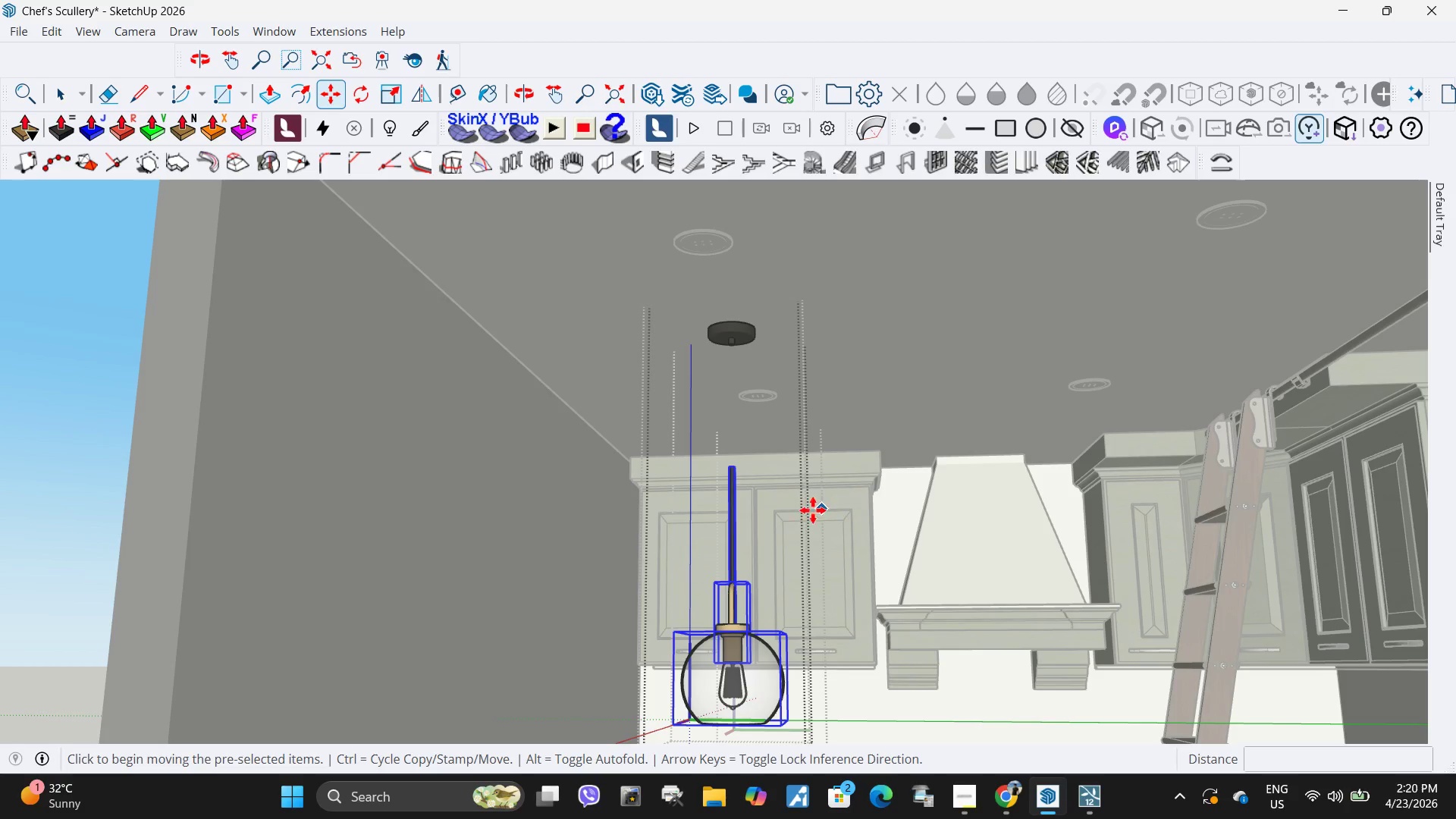 
key(Space)
 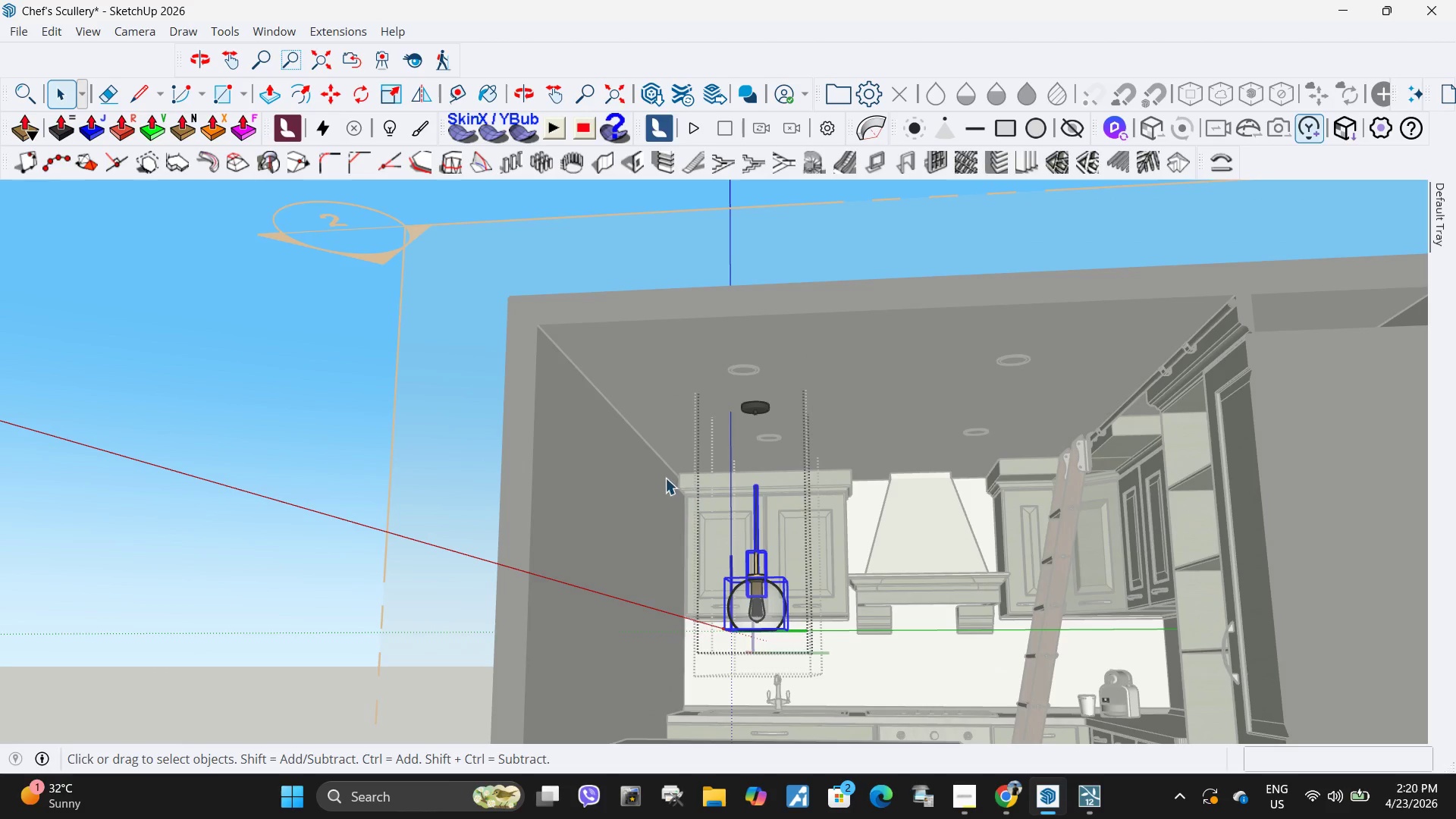 
left_click_drag(start_coordinate=[658, 475], to_coordinate=[840, 657])
 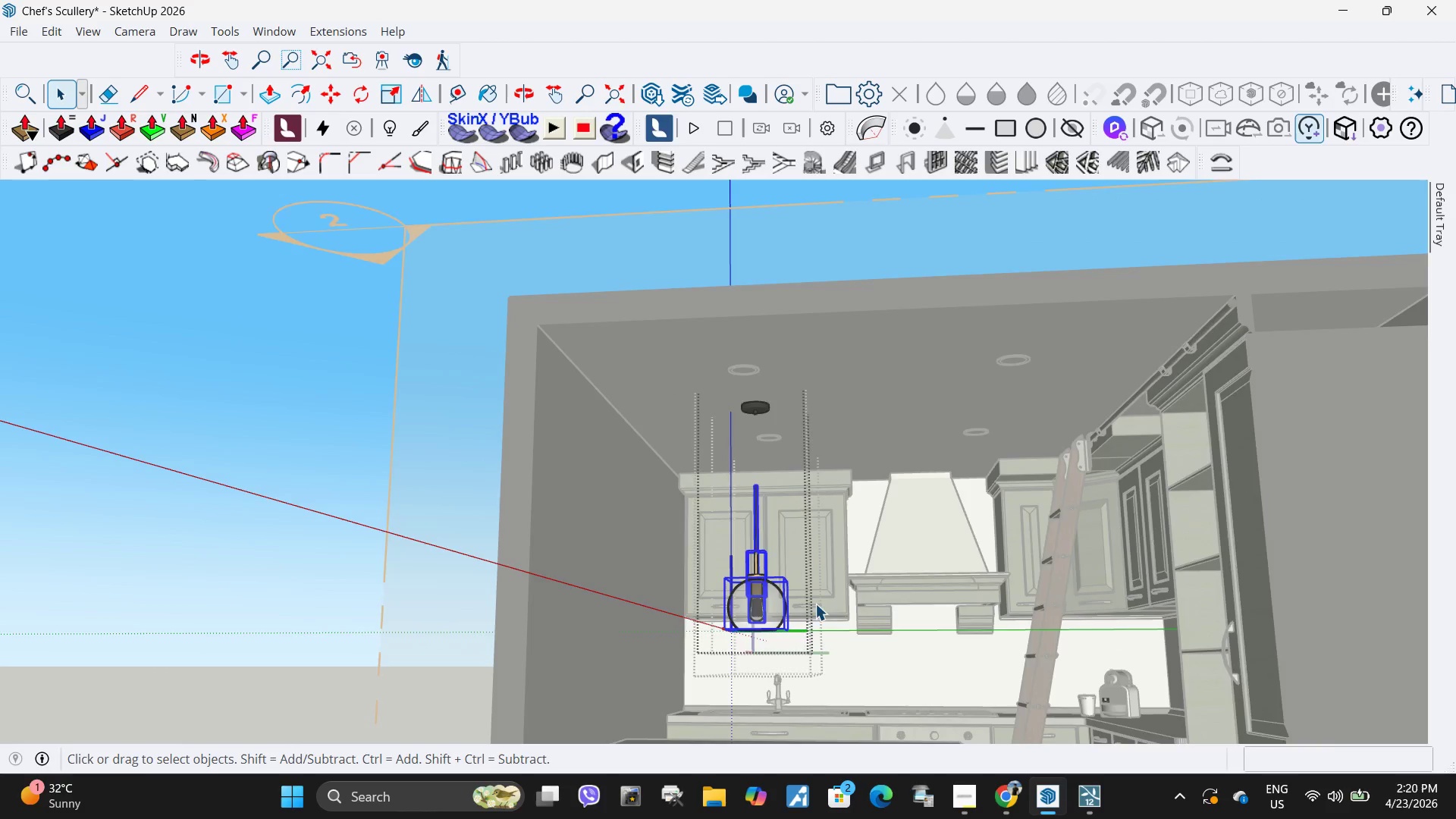 
scroll: coordinate [786, 510], scroll_direction: down, amount: 4.0
 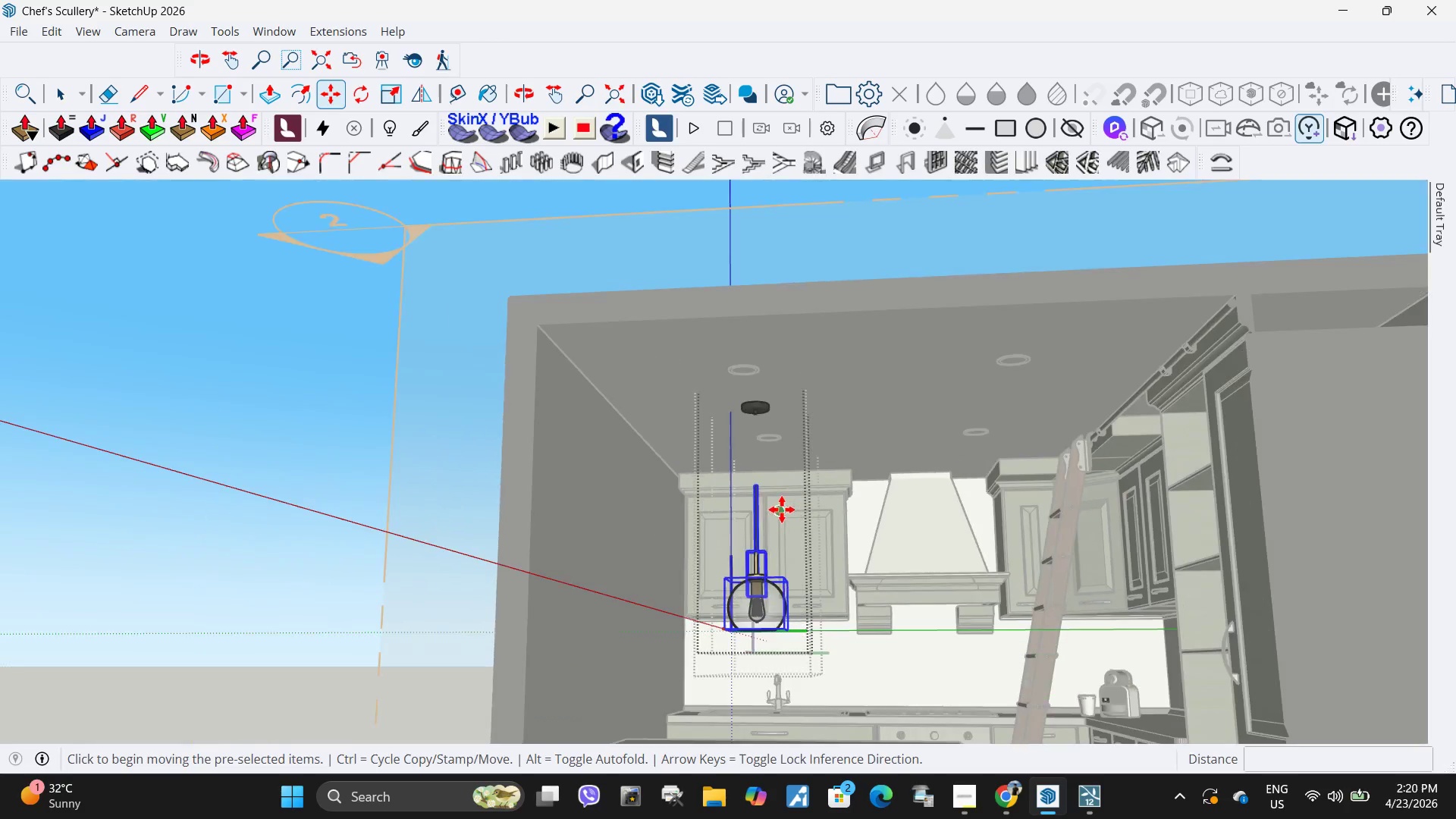 
scroll: coordinate [762, 511], scroll_direction: up, amount: 4.0
 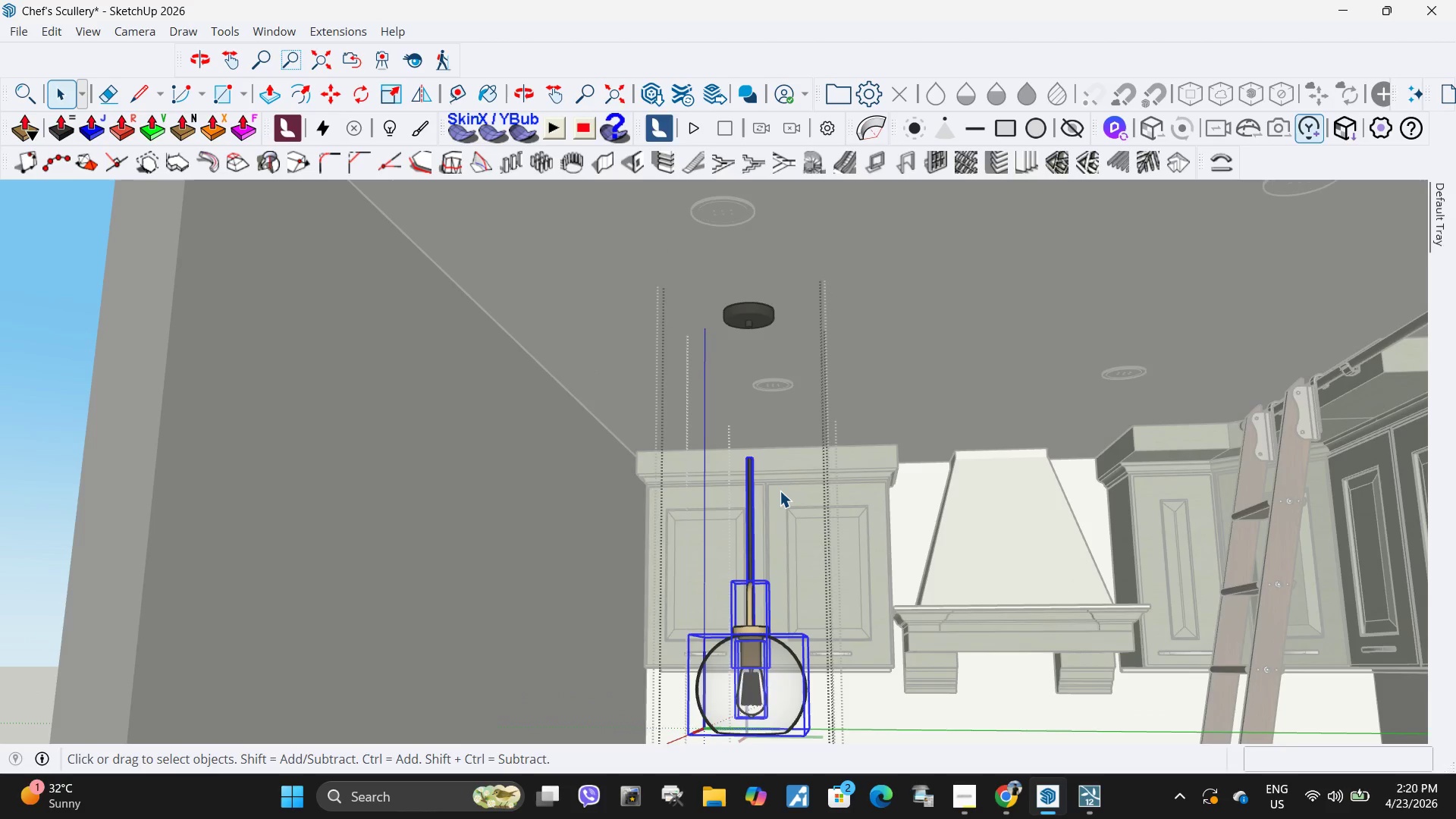 
key(M)
 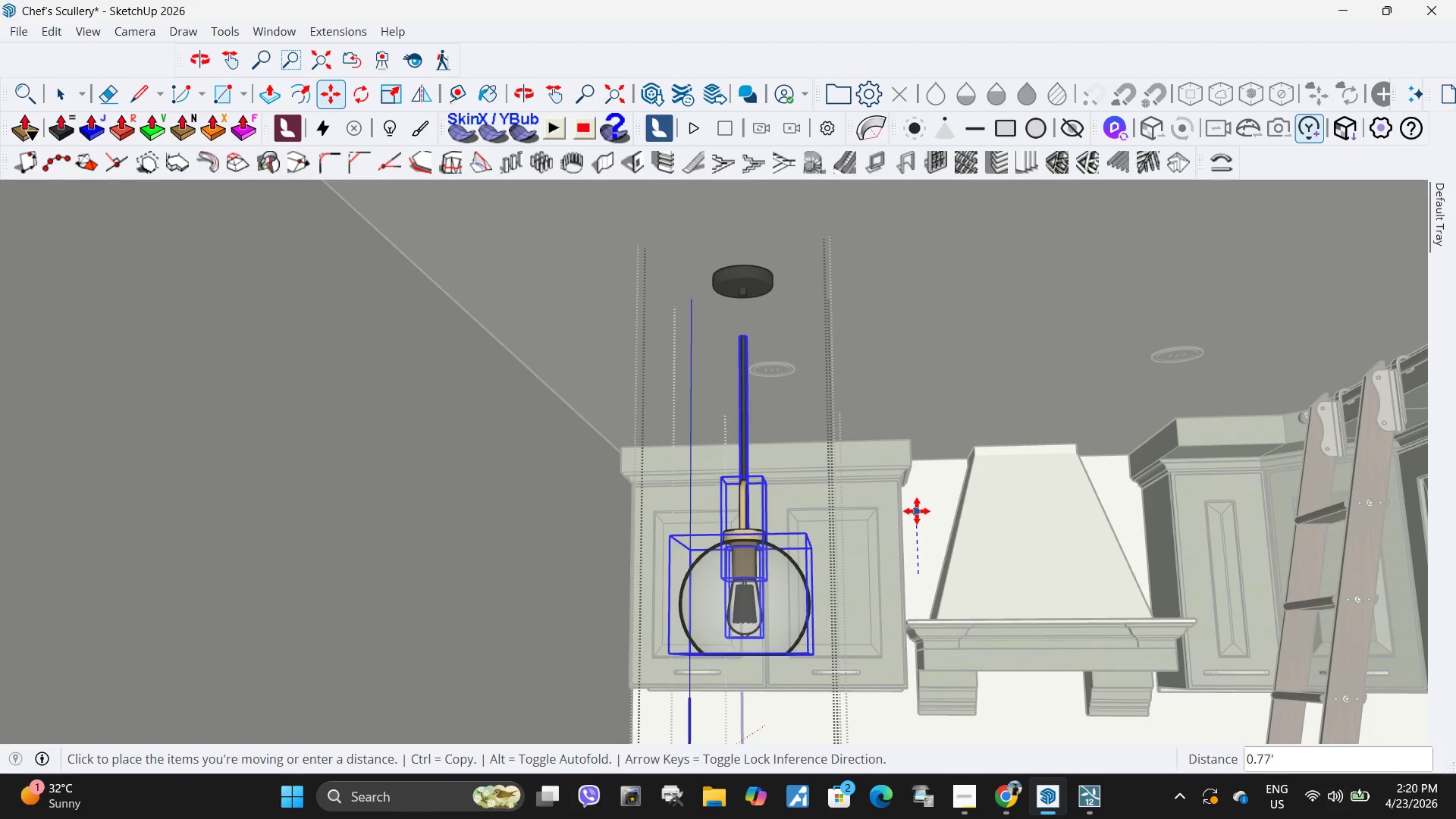 
scroll: coordinate [780, 491], scroll_direction: up, amount: 1.0
 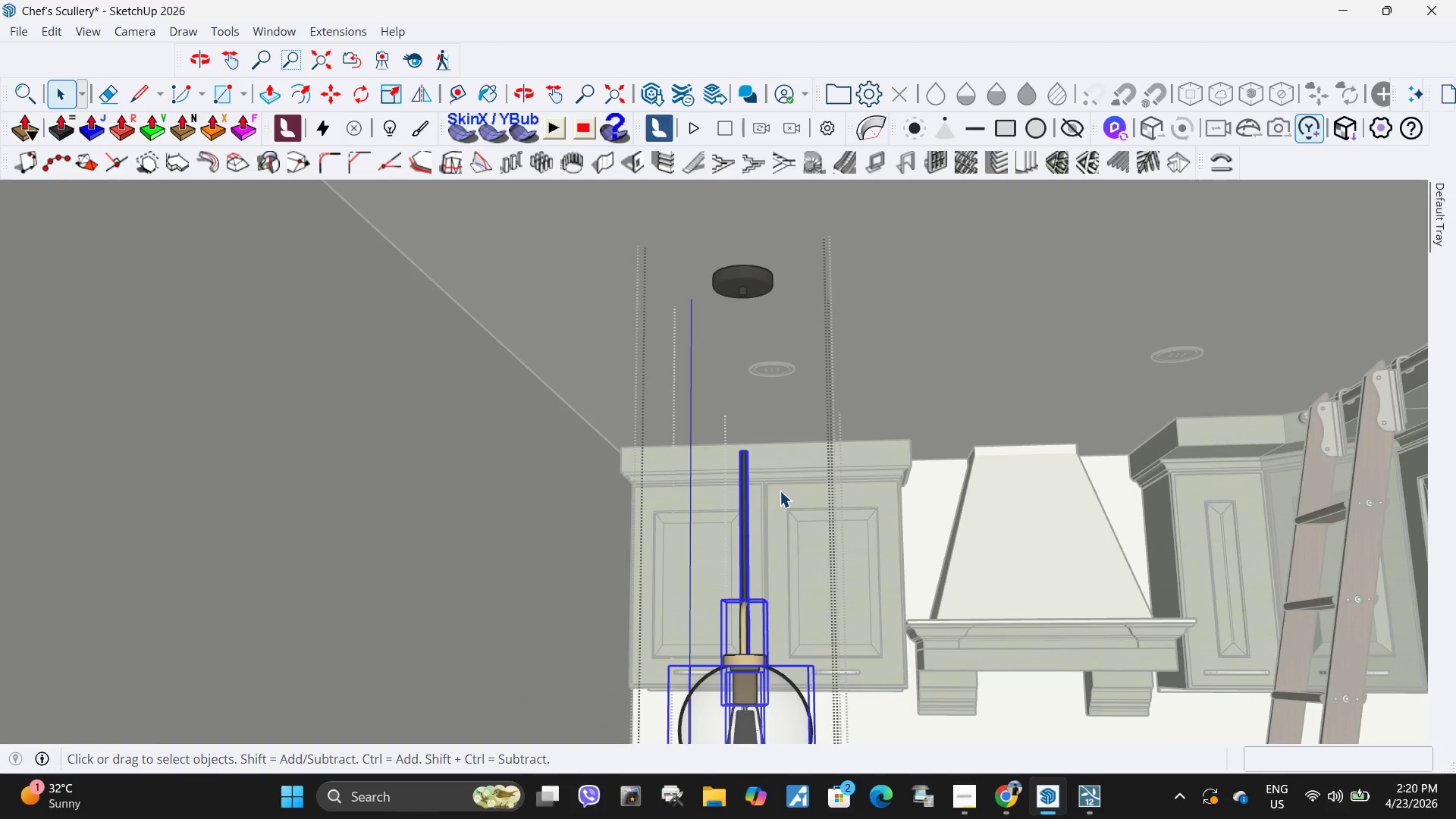 
left_click([916, 494])
 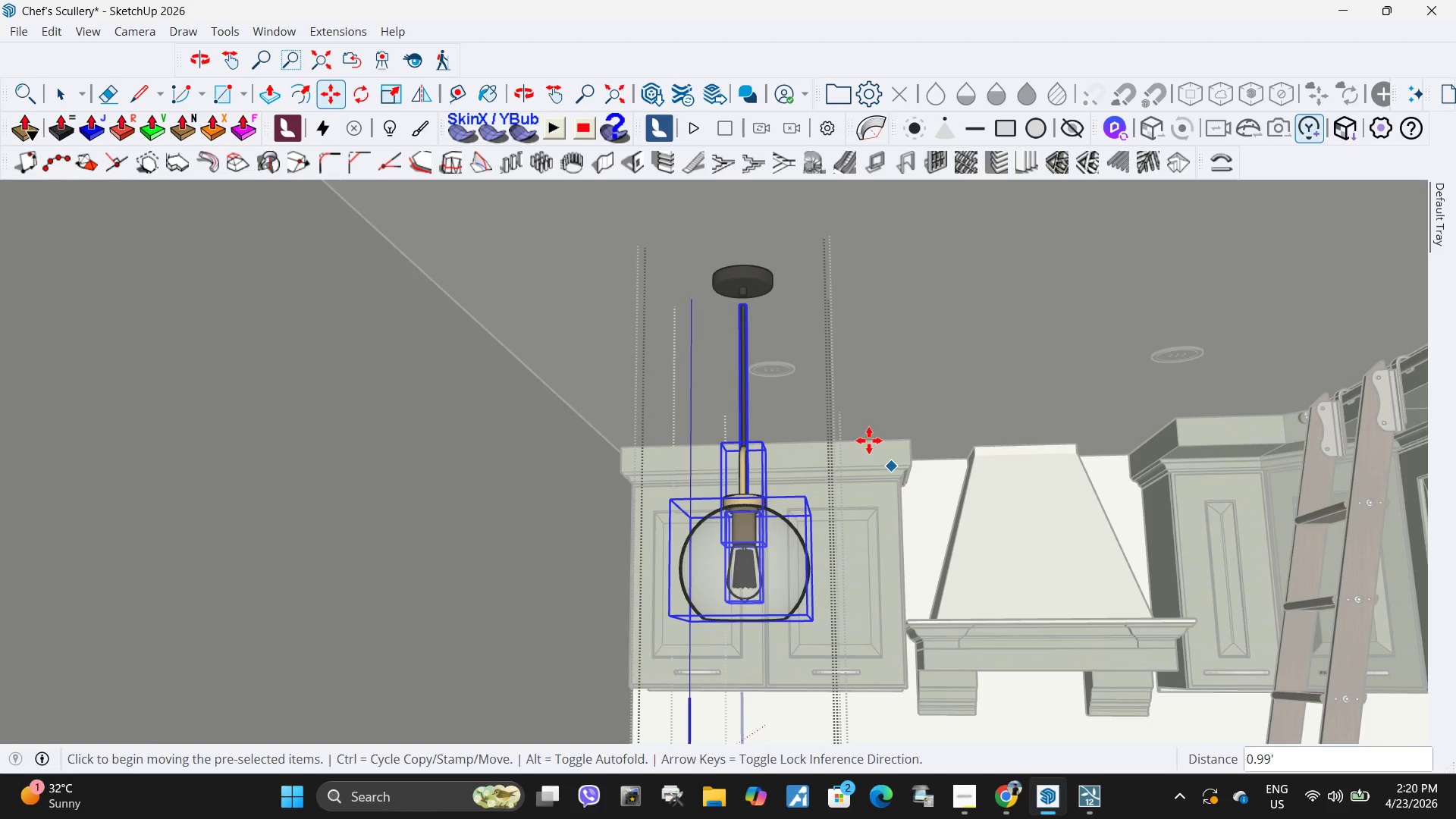 
scroll: coordinate [822, 375], scroll_direction: up, amount: 2.0
 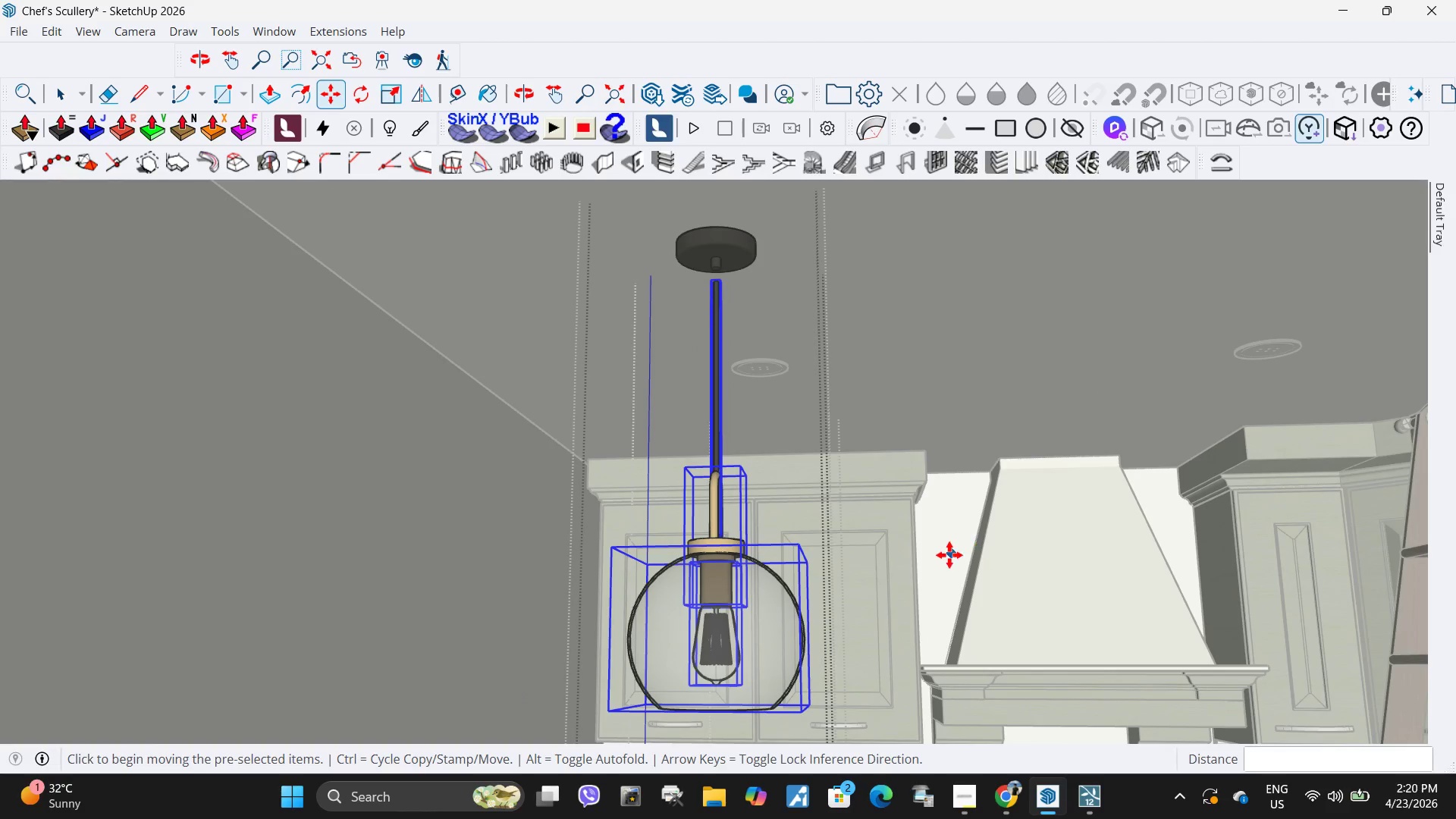 
left_click([946, 557])
 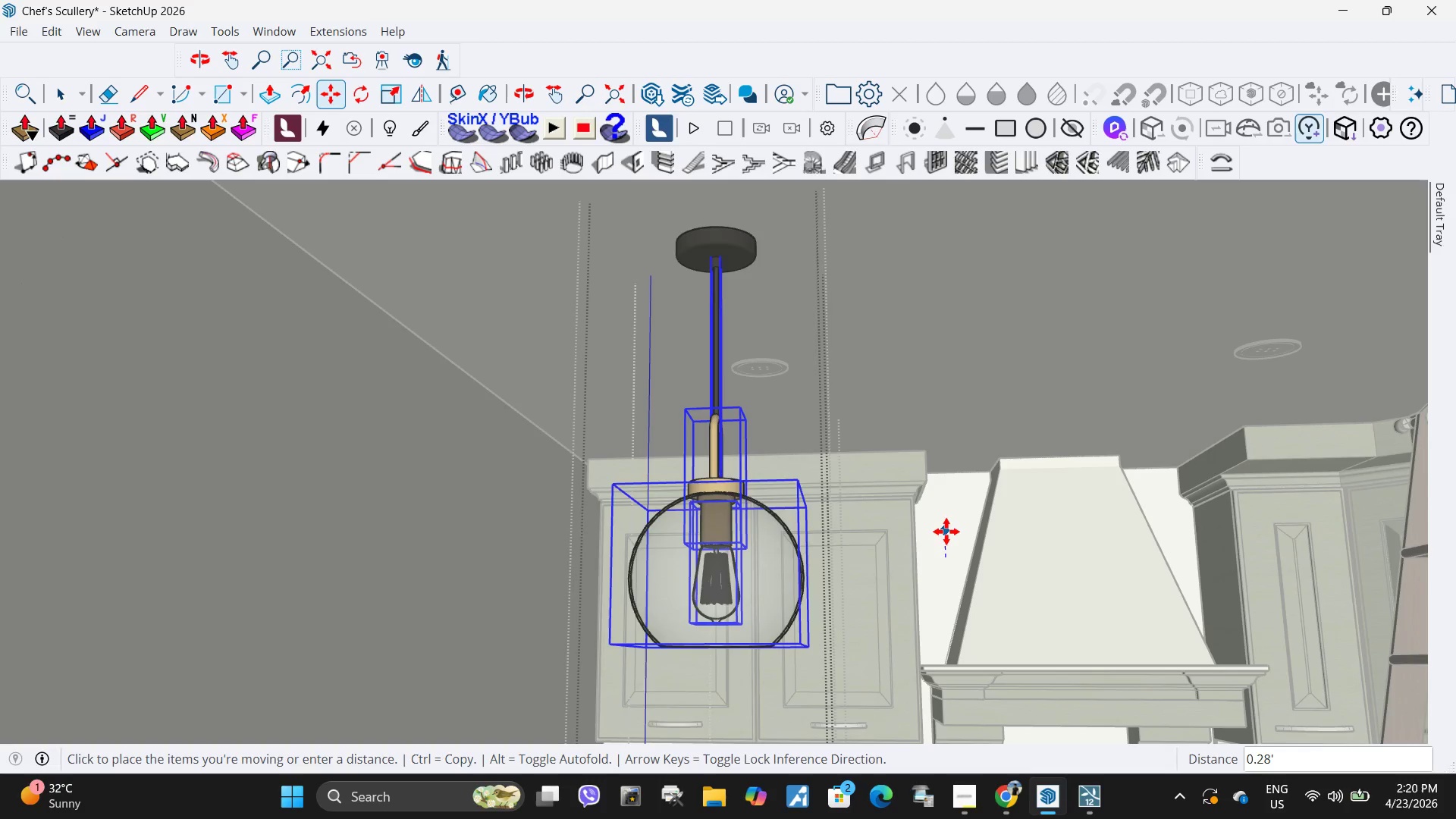 
key(Escape)
 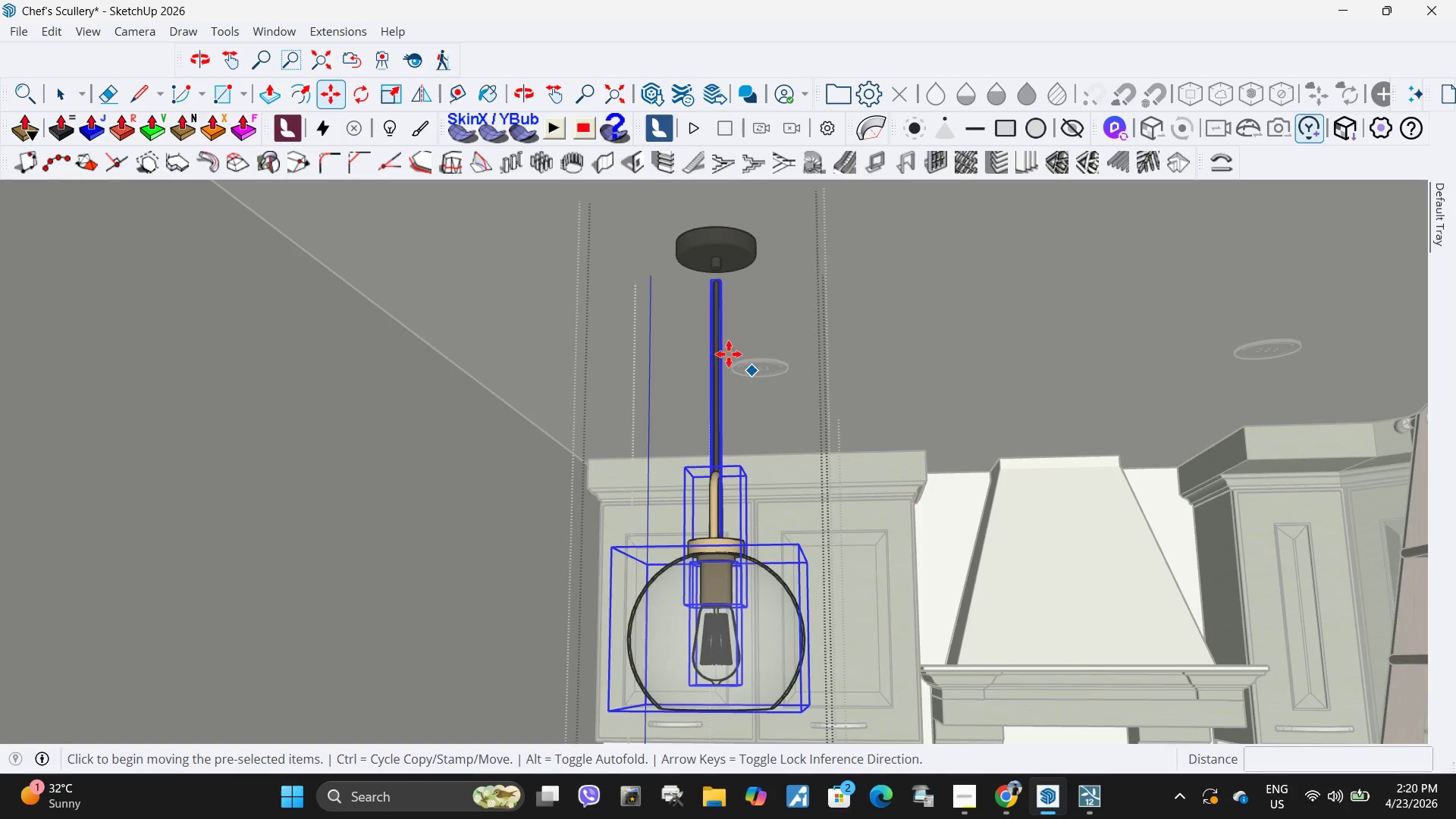 
scroll: coordinate [717, 265], scroll_direction: up, amount: 16.0
 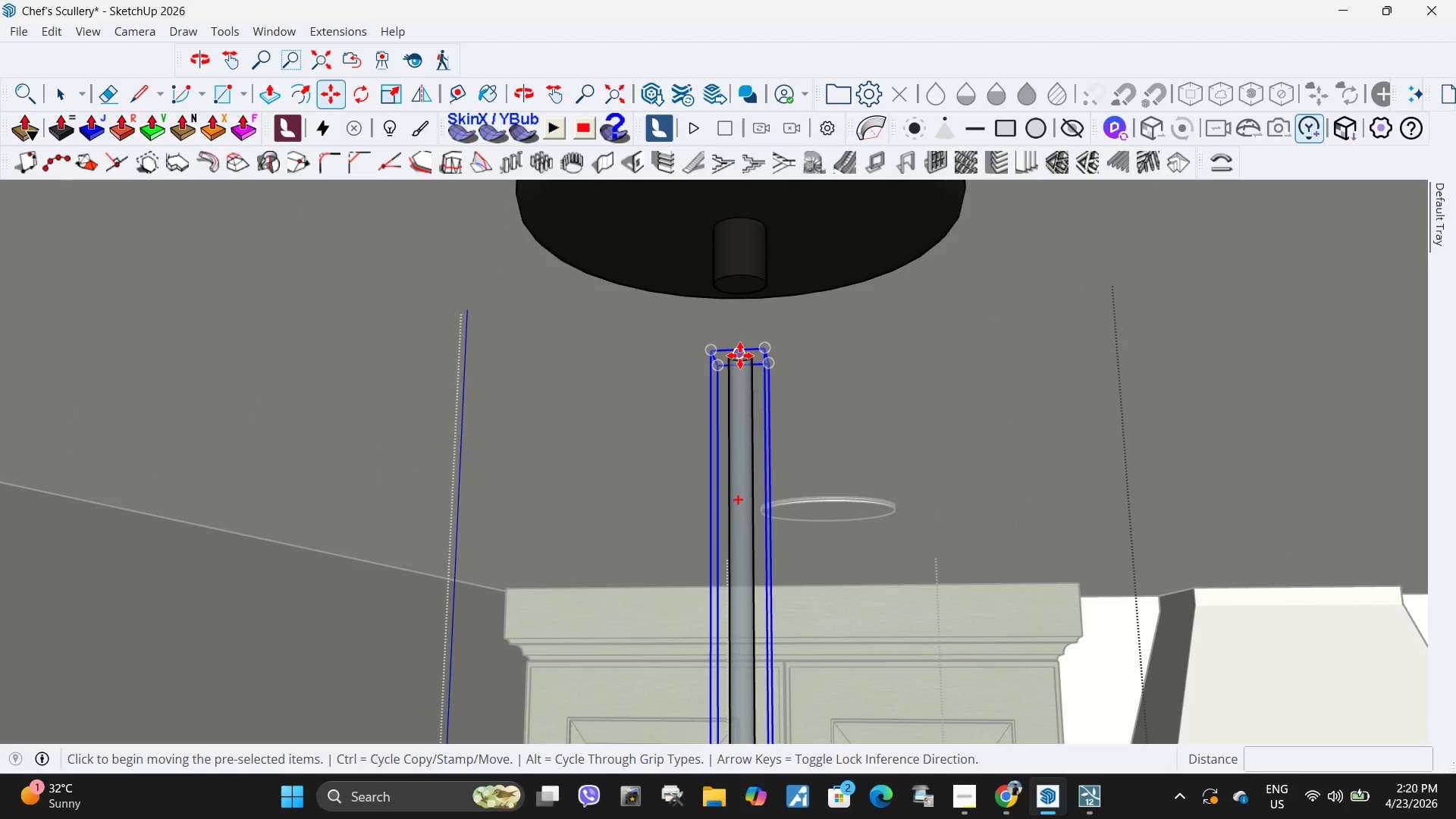 
left_click([739, 356])
 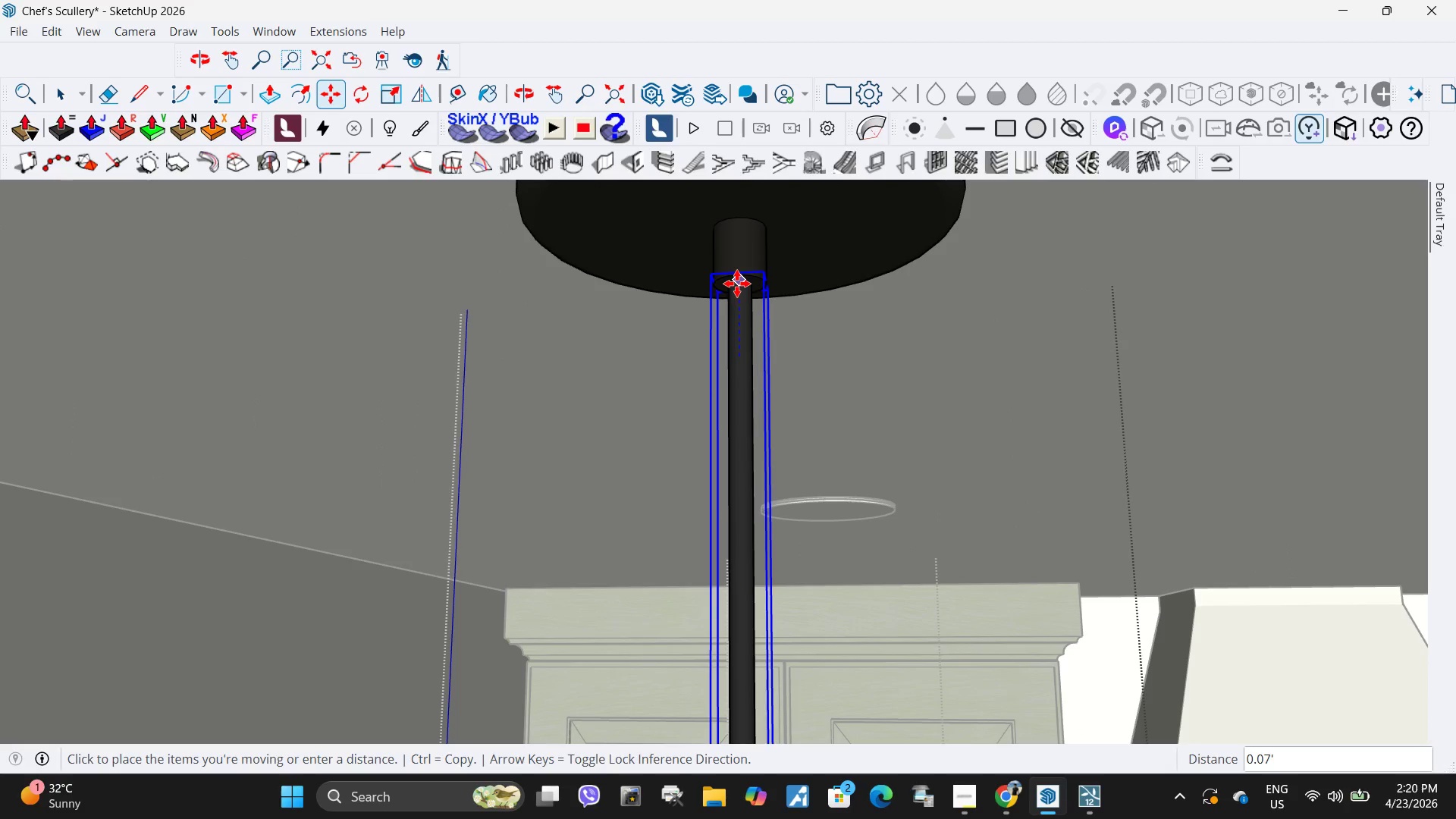 
left_click([737, 284])
 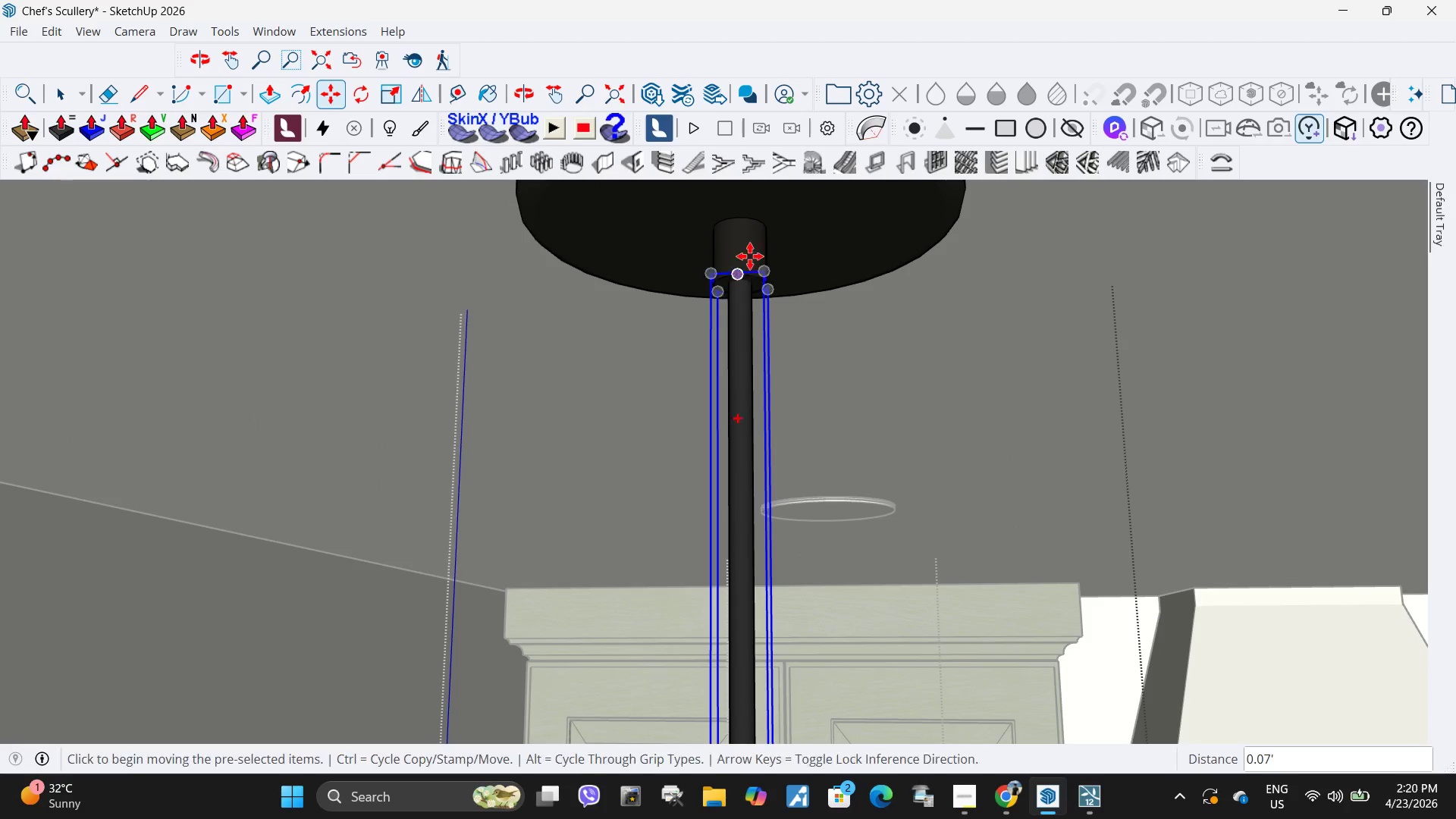 
key(Space)
 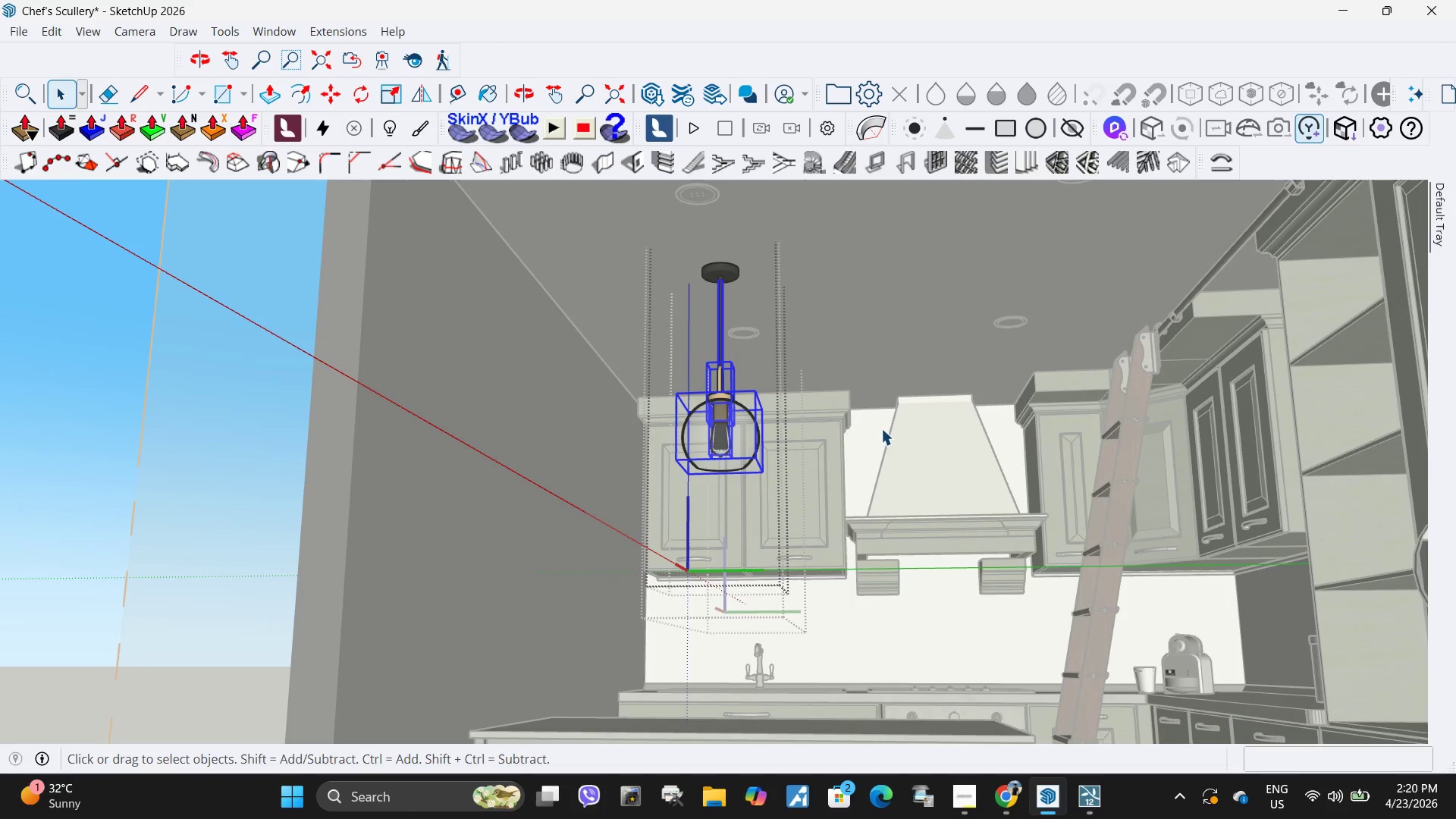 
left_click([881, 428])
 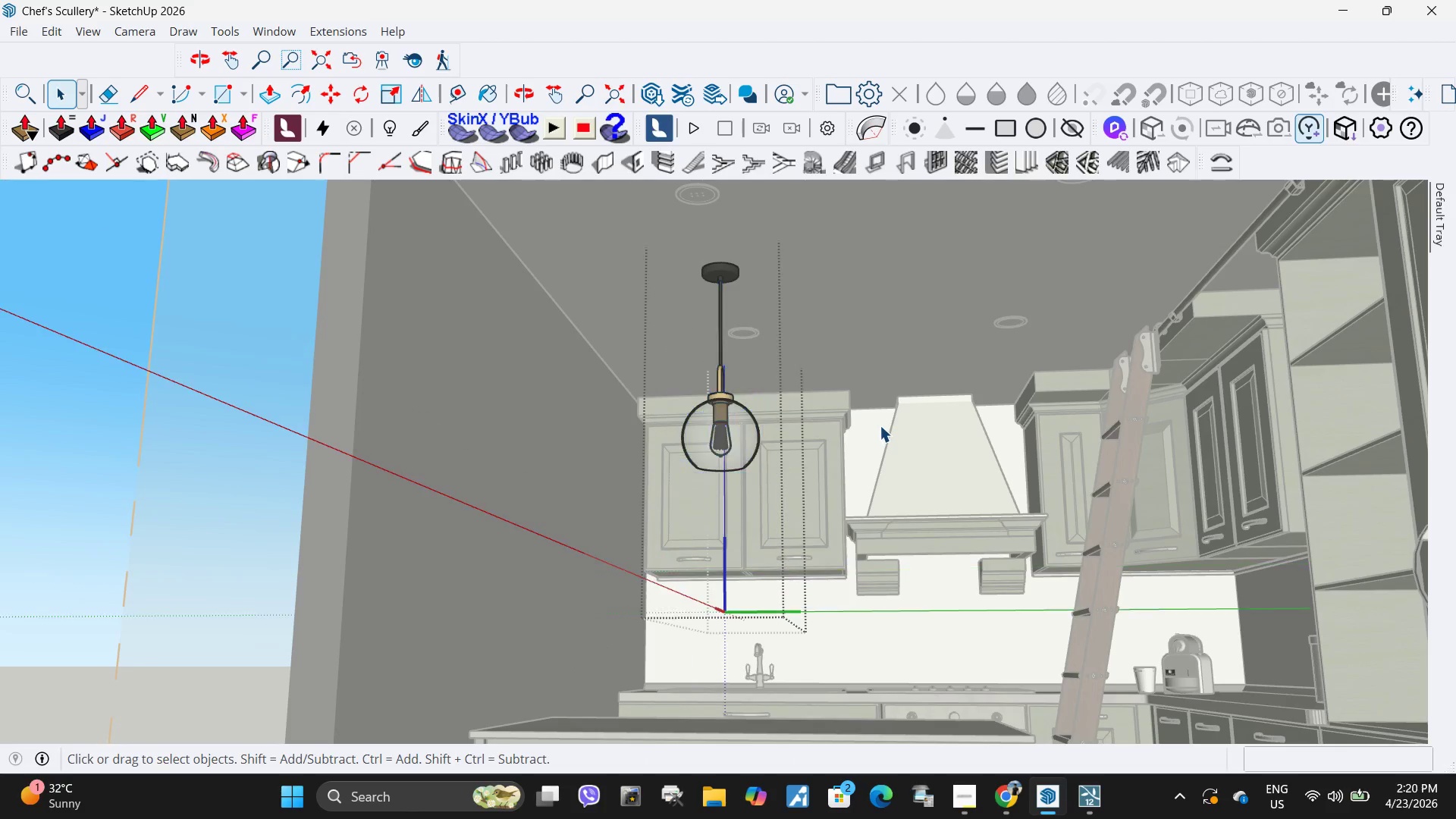 
scroll: coordinate [737, 318], scroll_direction: down, amount: 25.0
 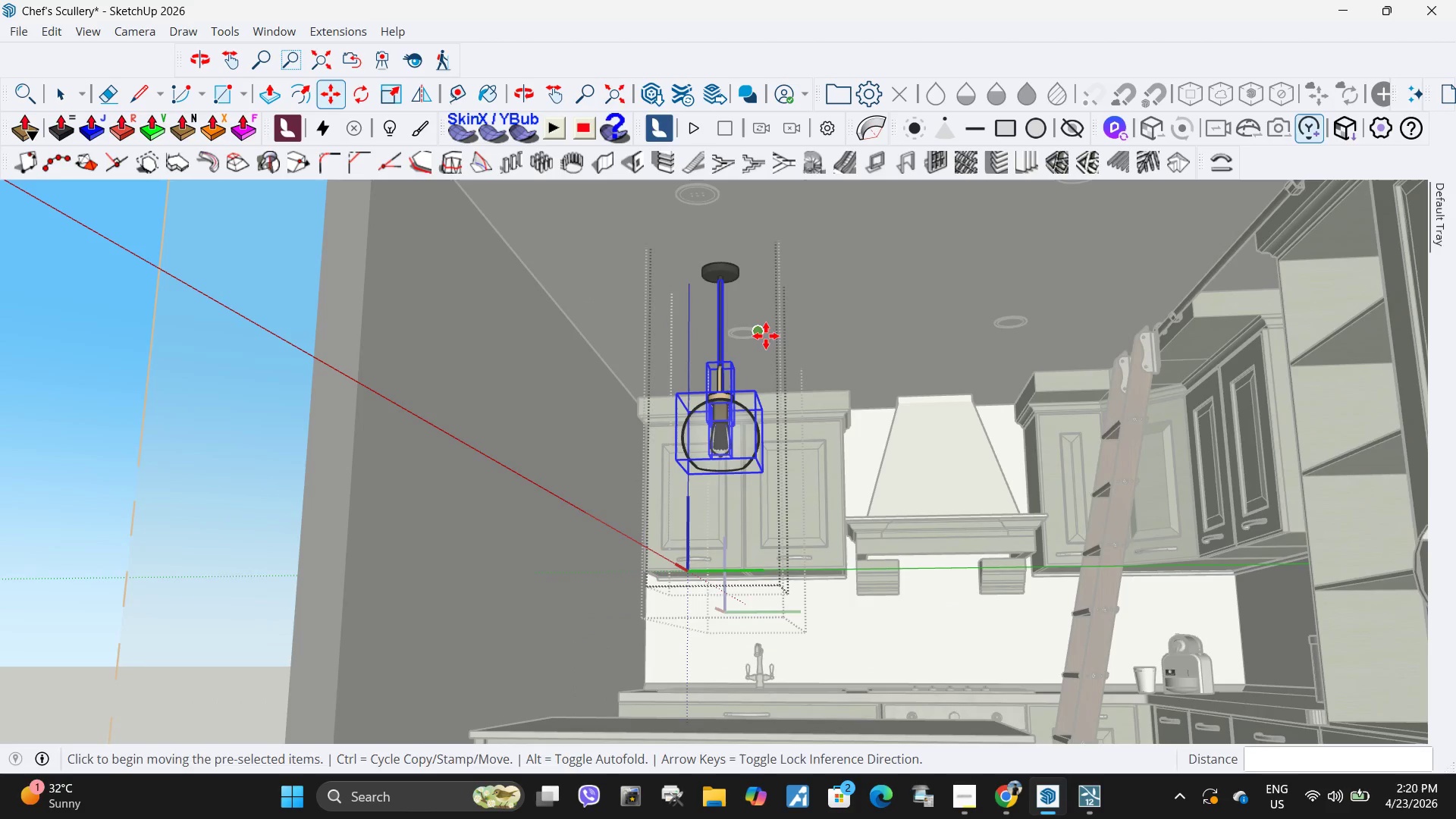 
key(Escape)
 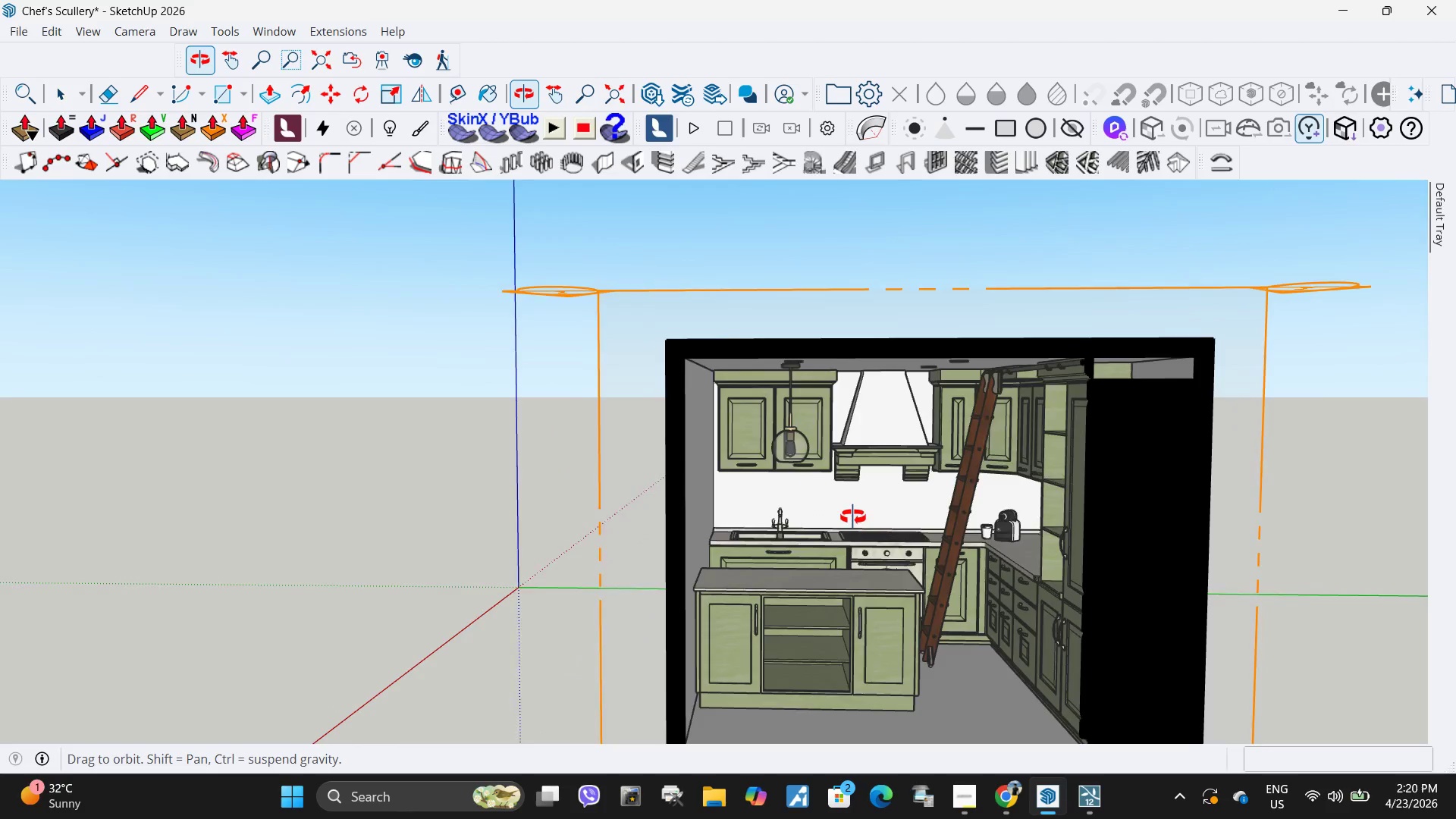 
scroll: coordinate [827, 406], scroll_direction: down, amount: 6.0
 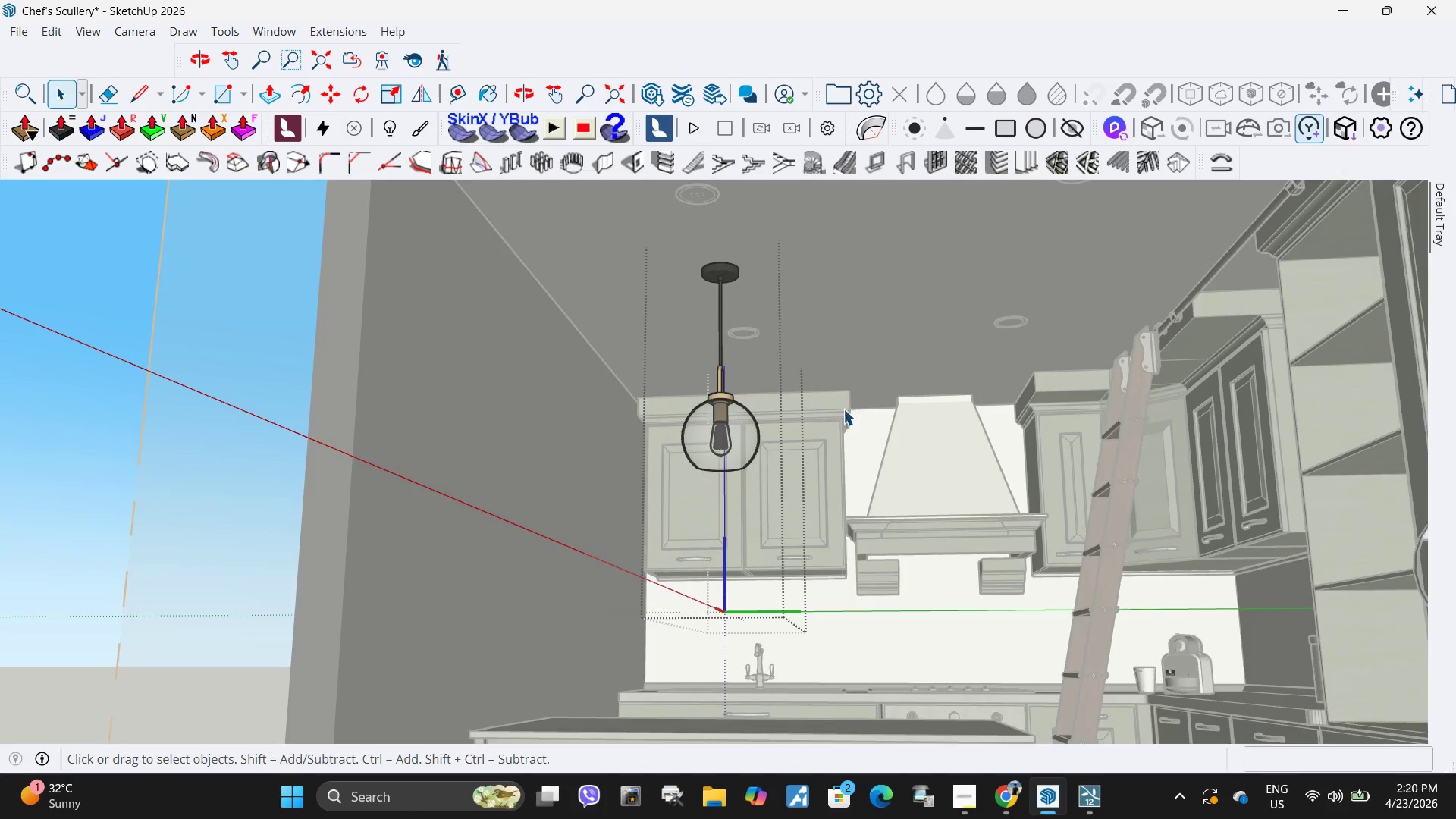 
key(Escape)
 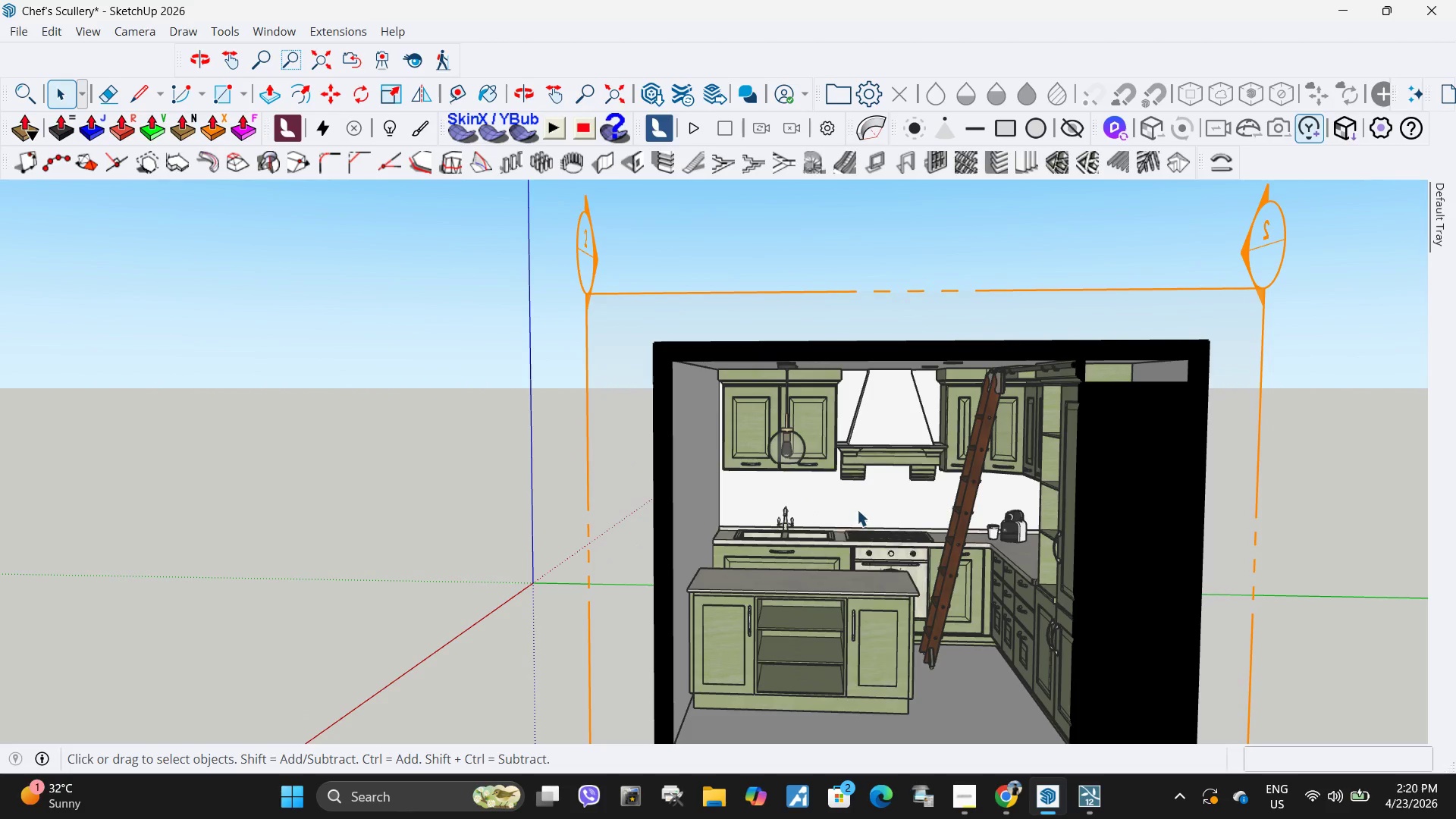 
scroll: coordinate [935, 477], scroll_direction: up, amount: 2.0
 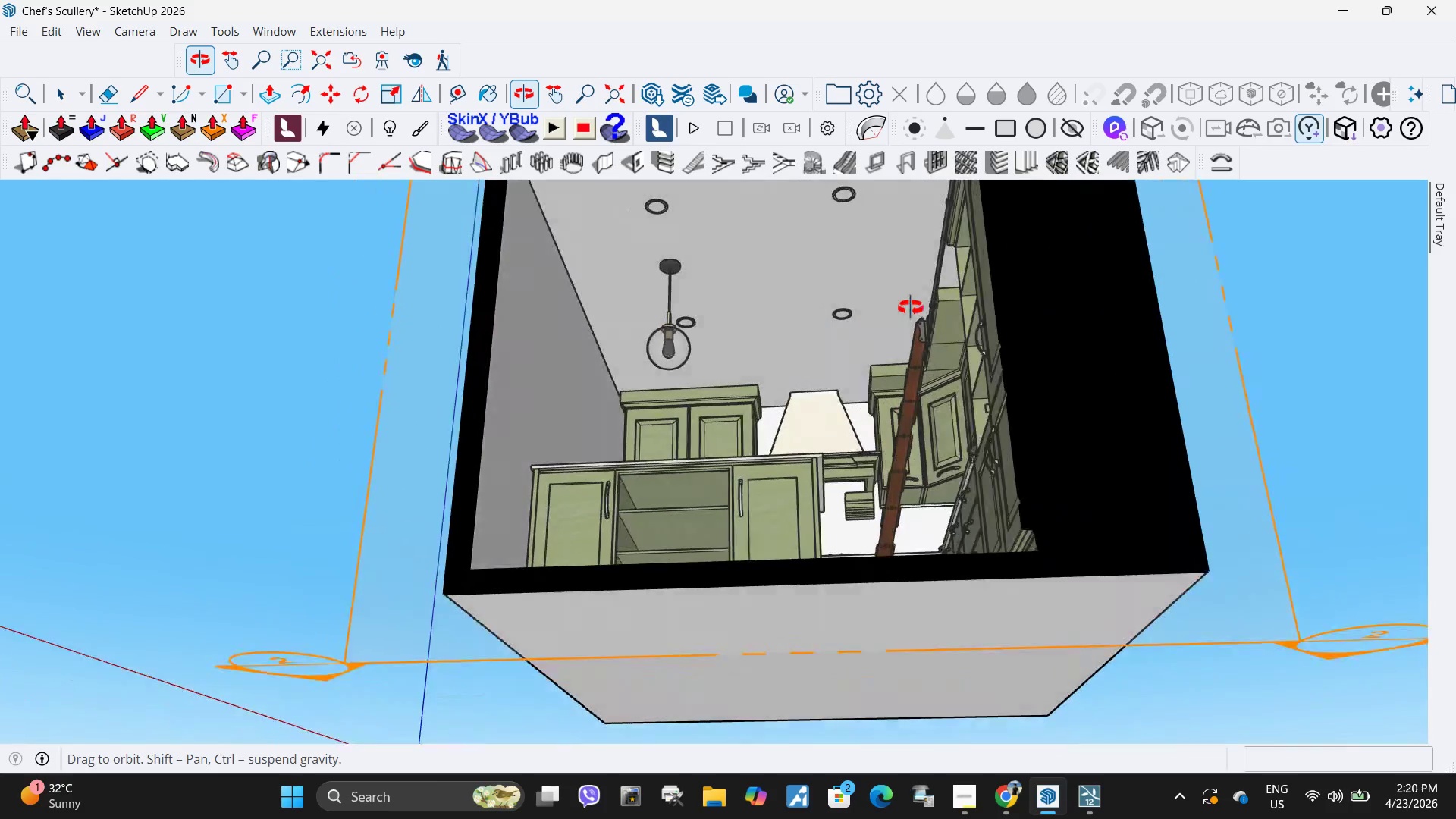 
scroll: coordinate [879, 384], scroll_direction: down, amount: 4.0
 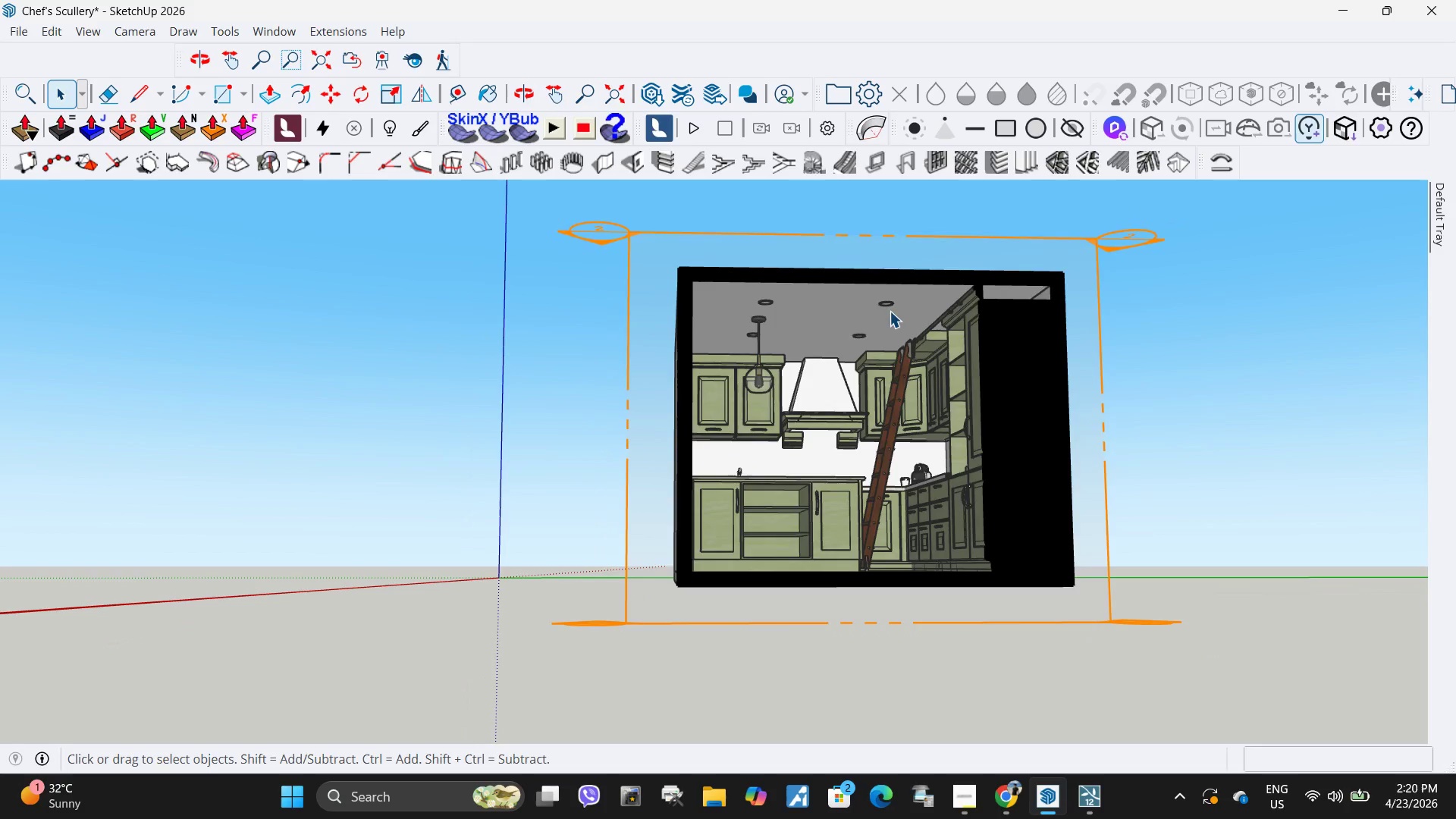 
left_click([889, 304])
 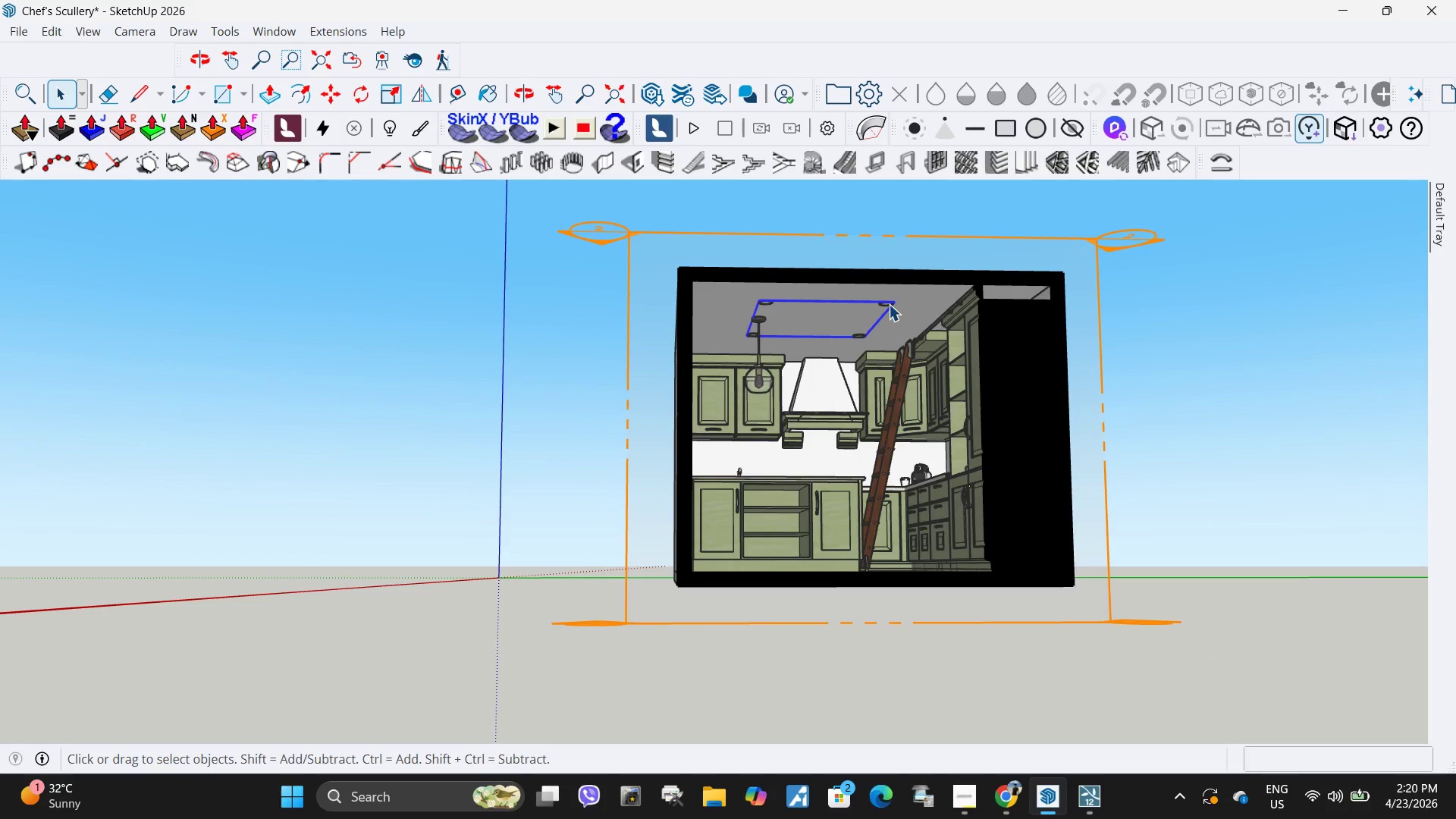 
right_click([889, 304])
 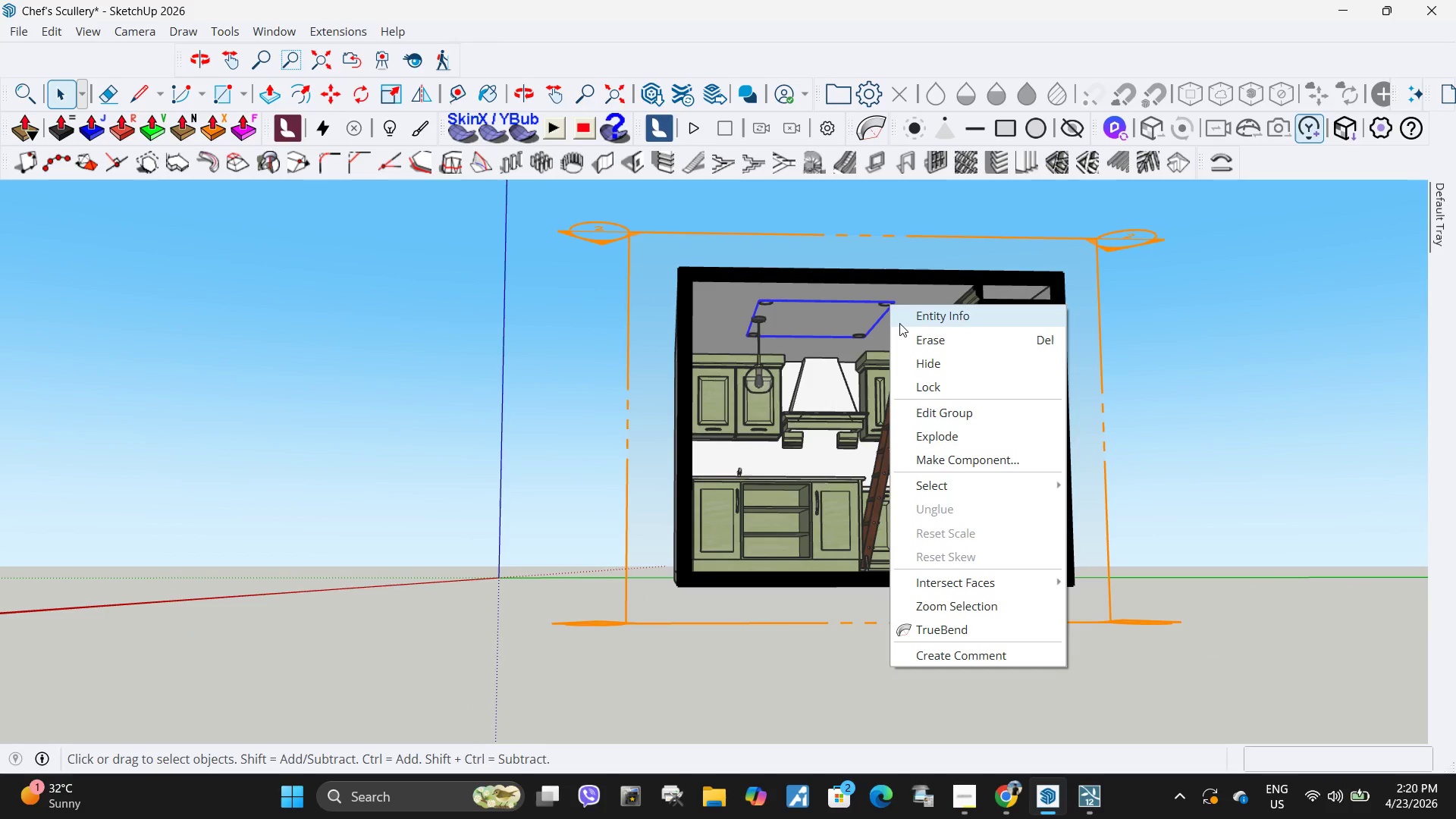 
left_click([899, 323])
 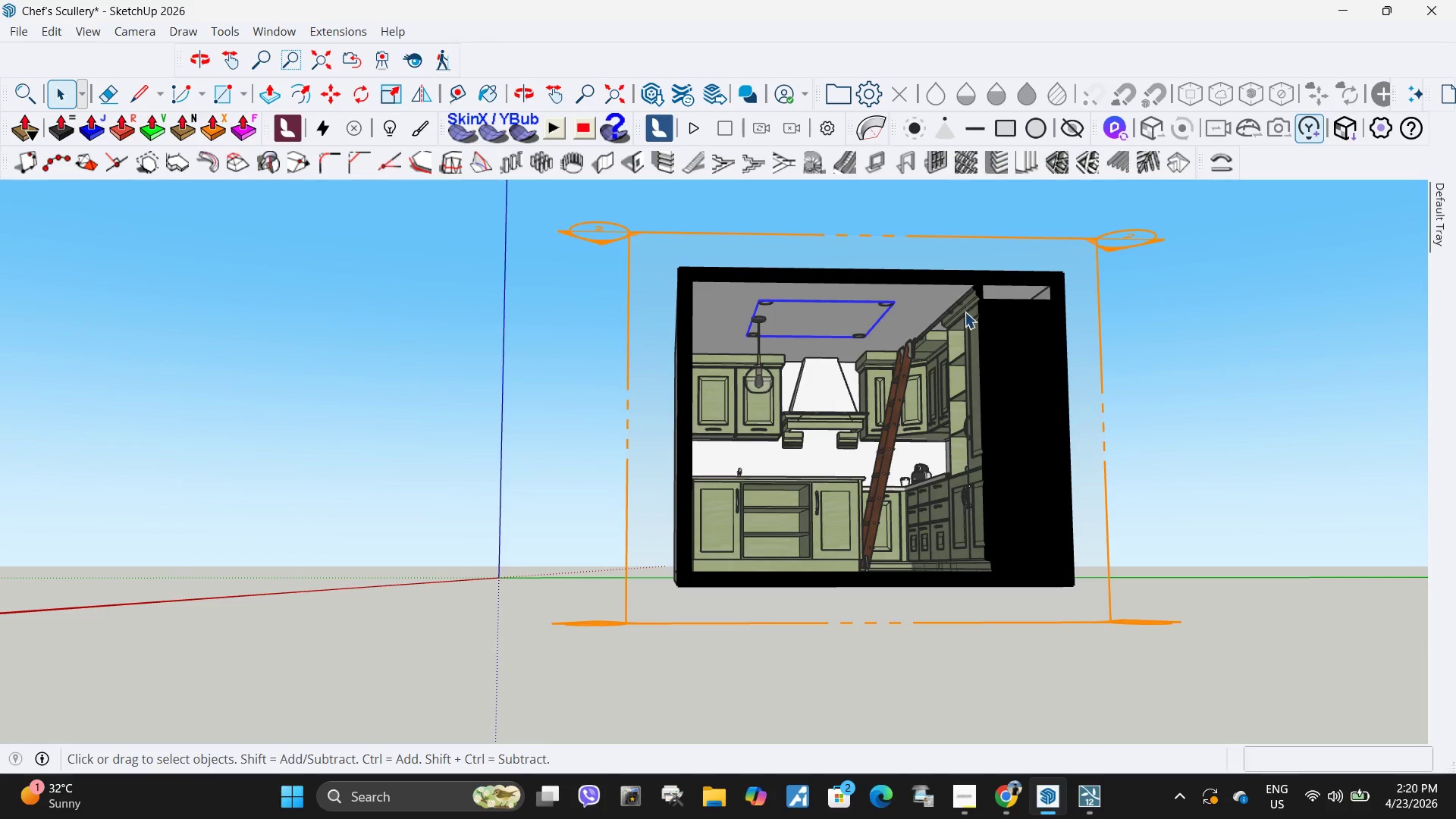 
right_click([887, 306])
 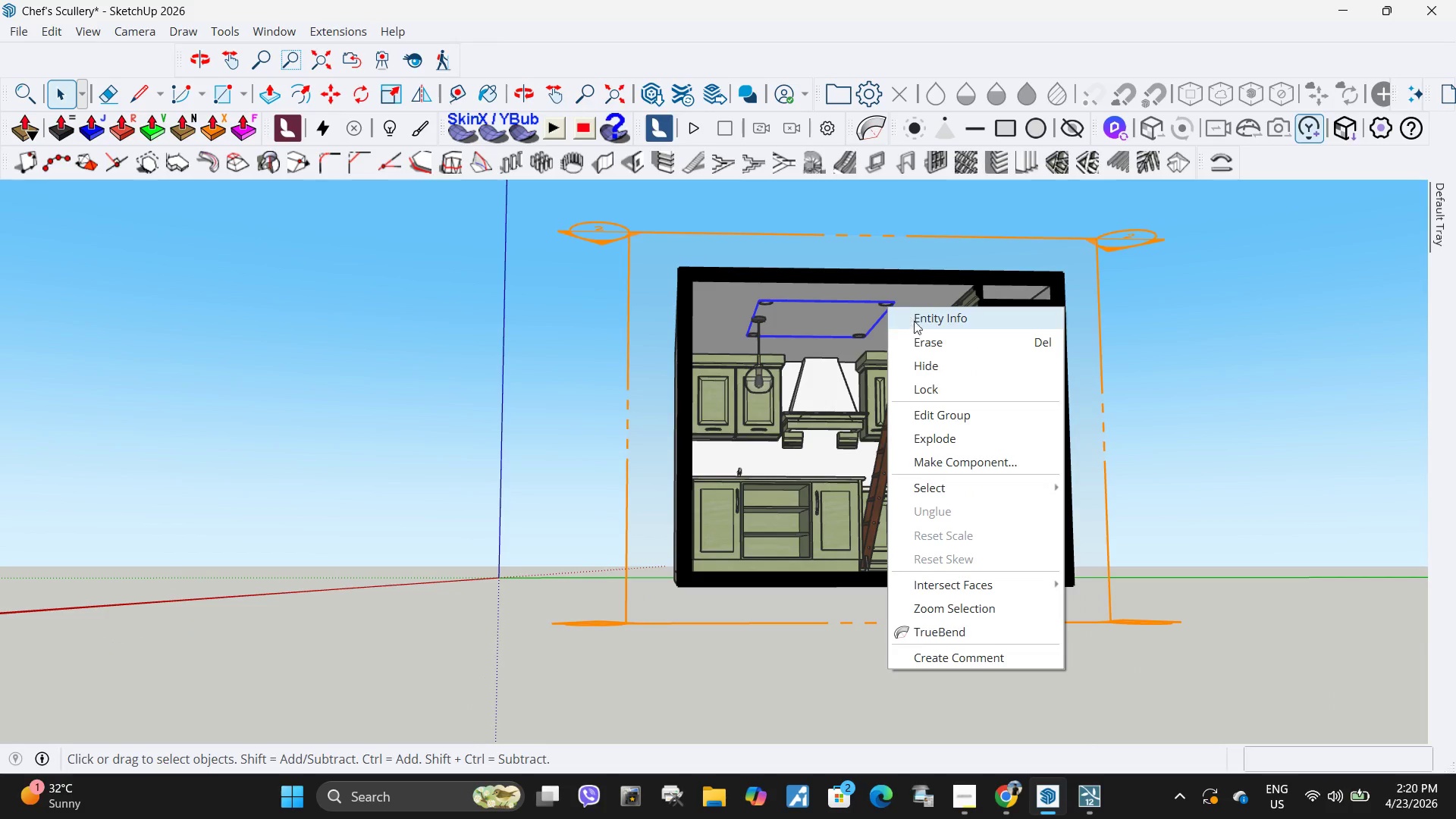 
left_click([917, 326])
 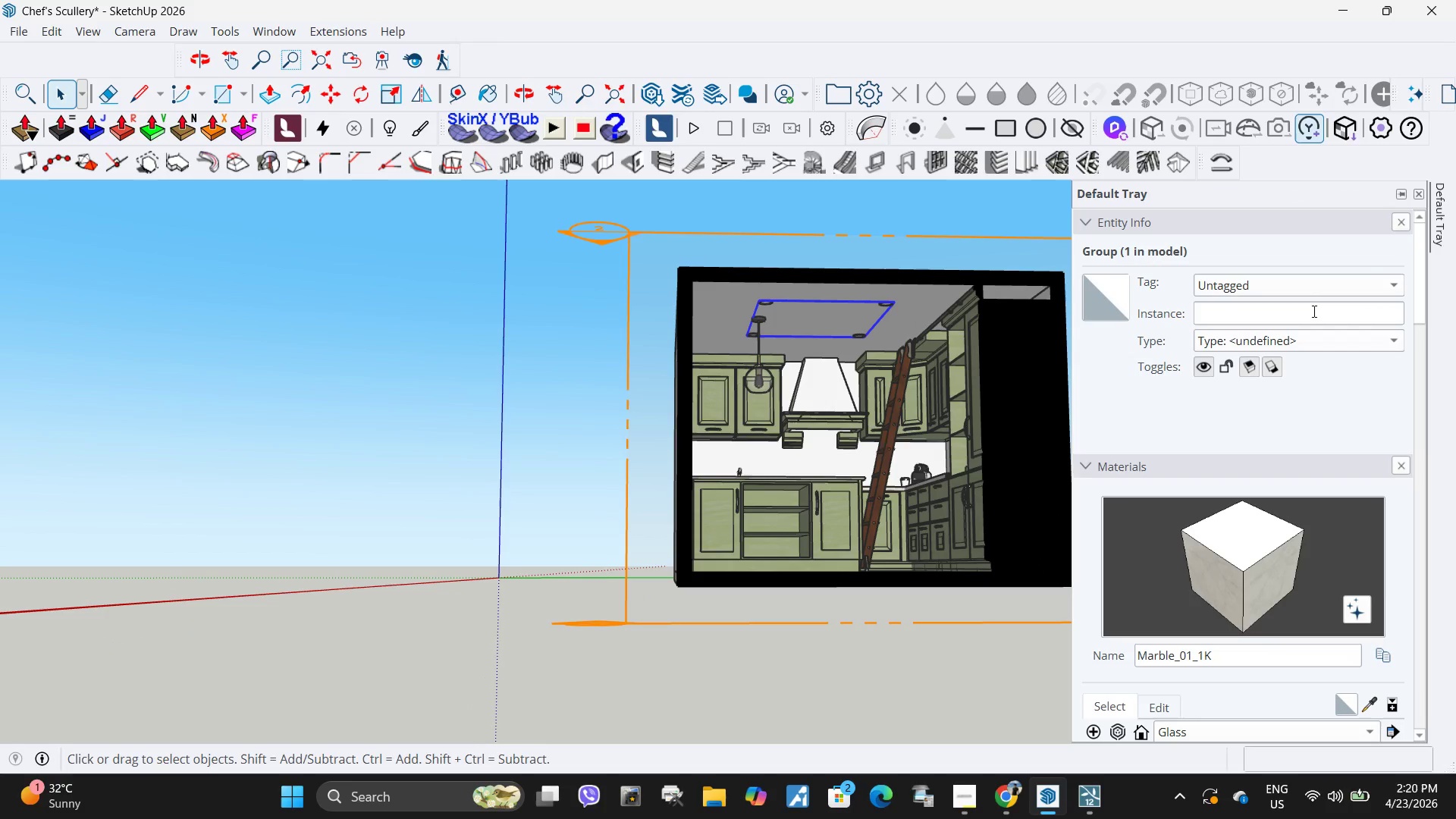 
left_click([1307, 287])
 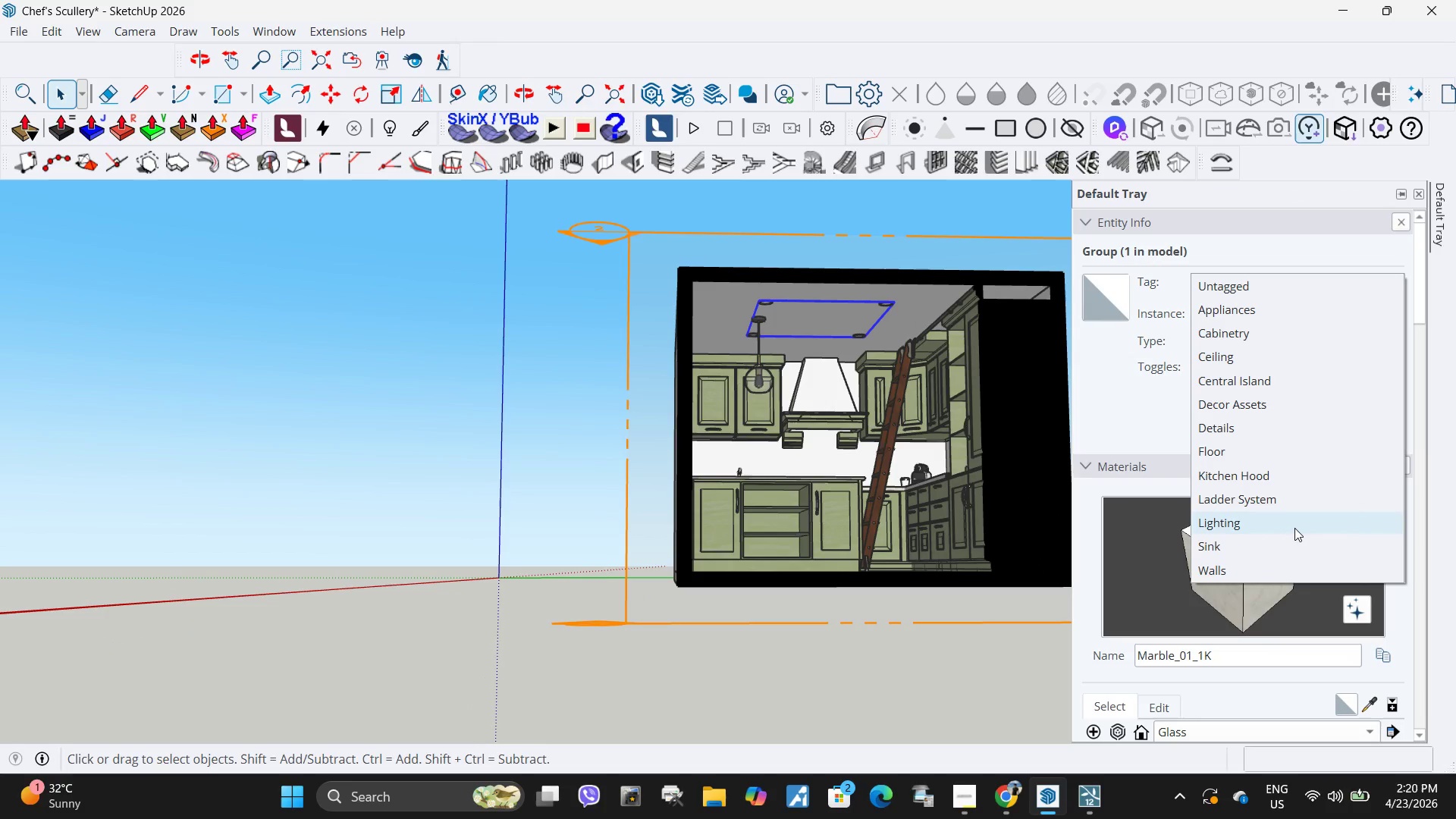 
scroll: coordinate [1286, 468], scroll_direction: down, amount: 2.0
 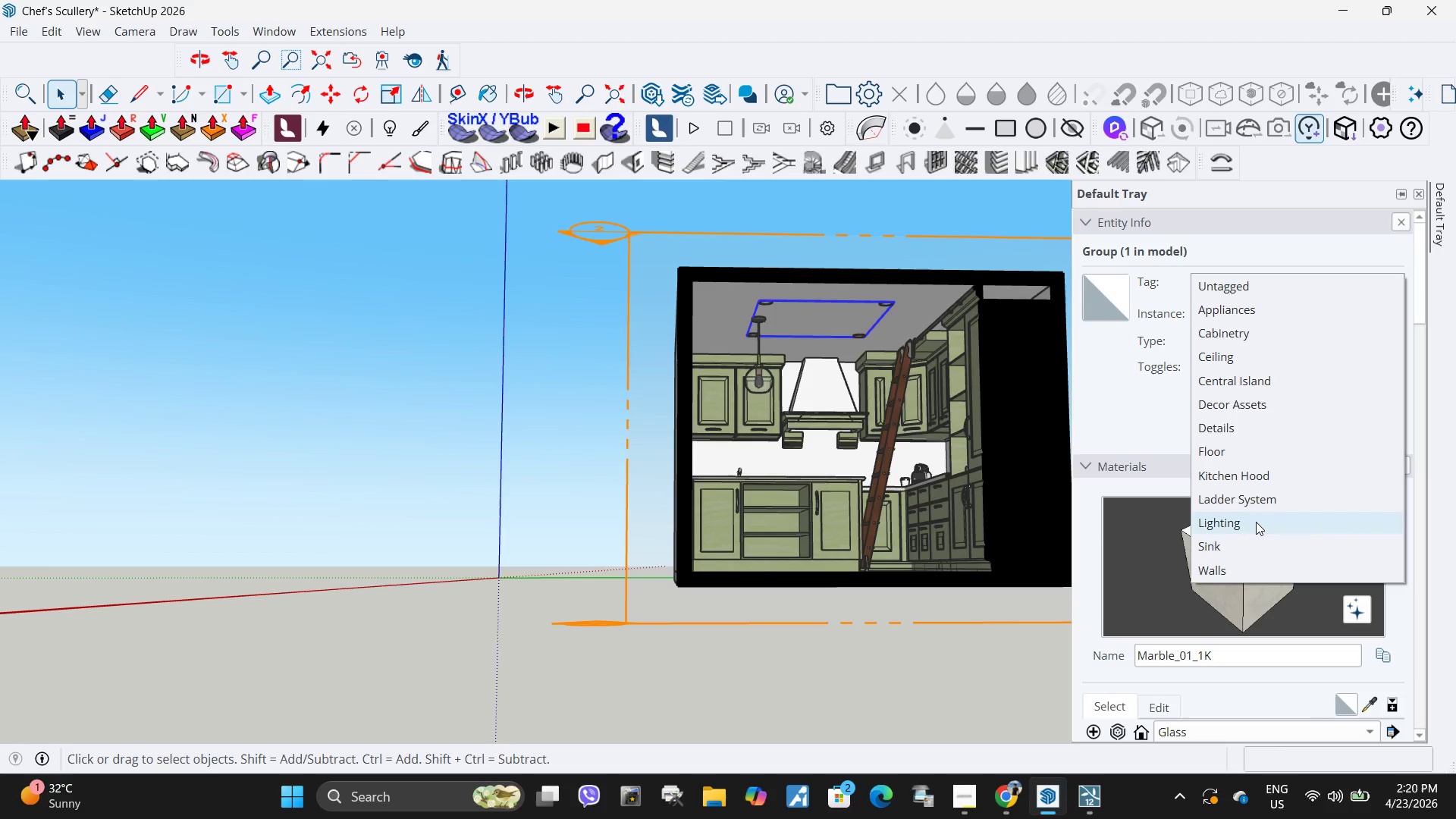 
left_click([1256, 522])
 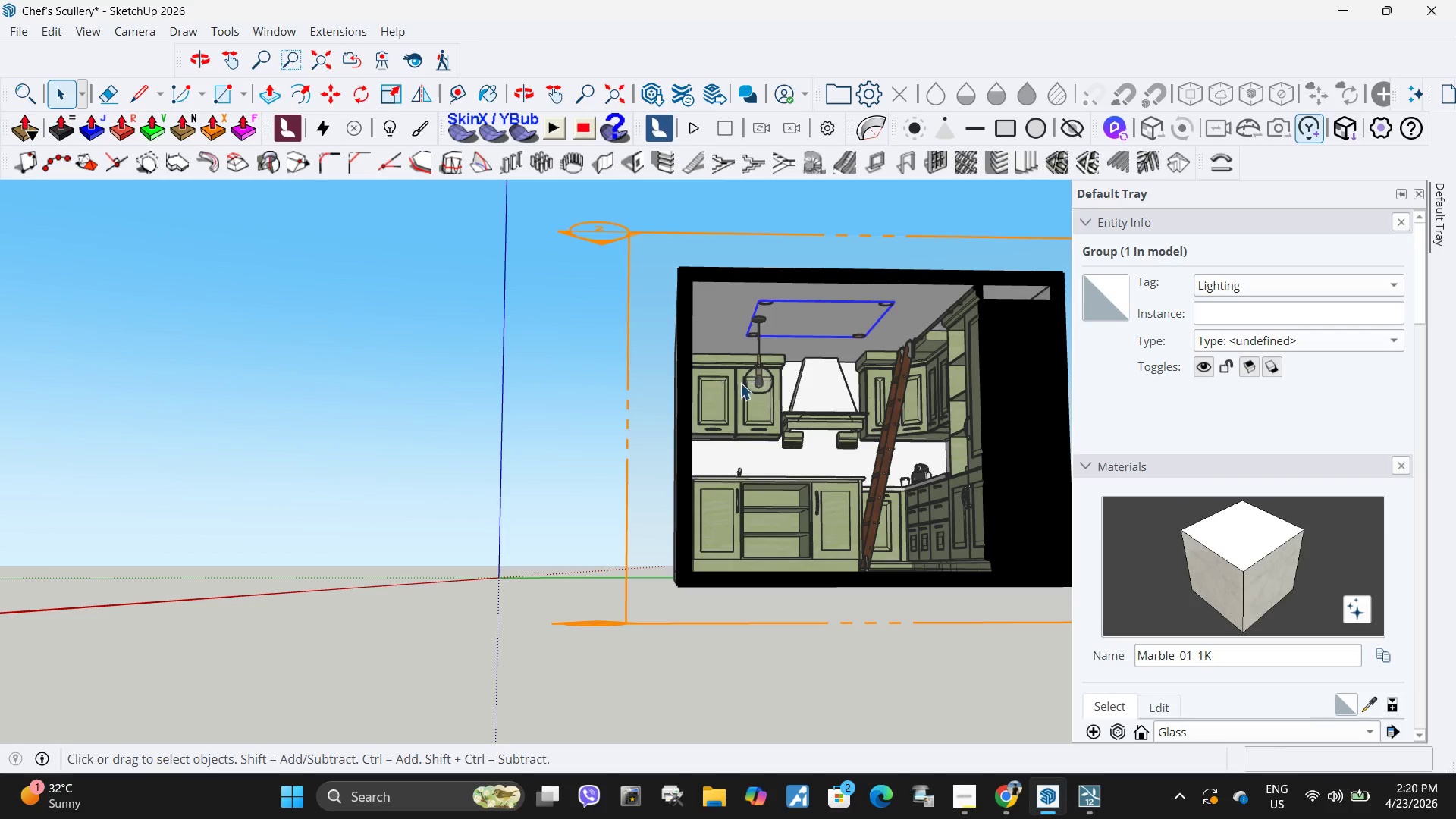 
left_click([761, 378])
 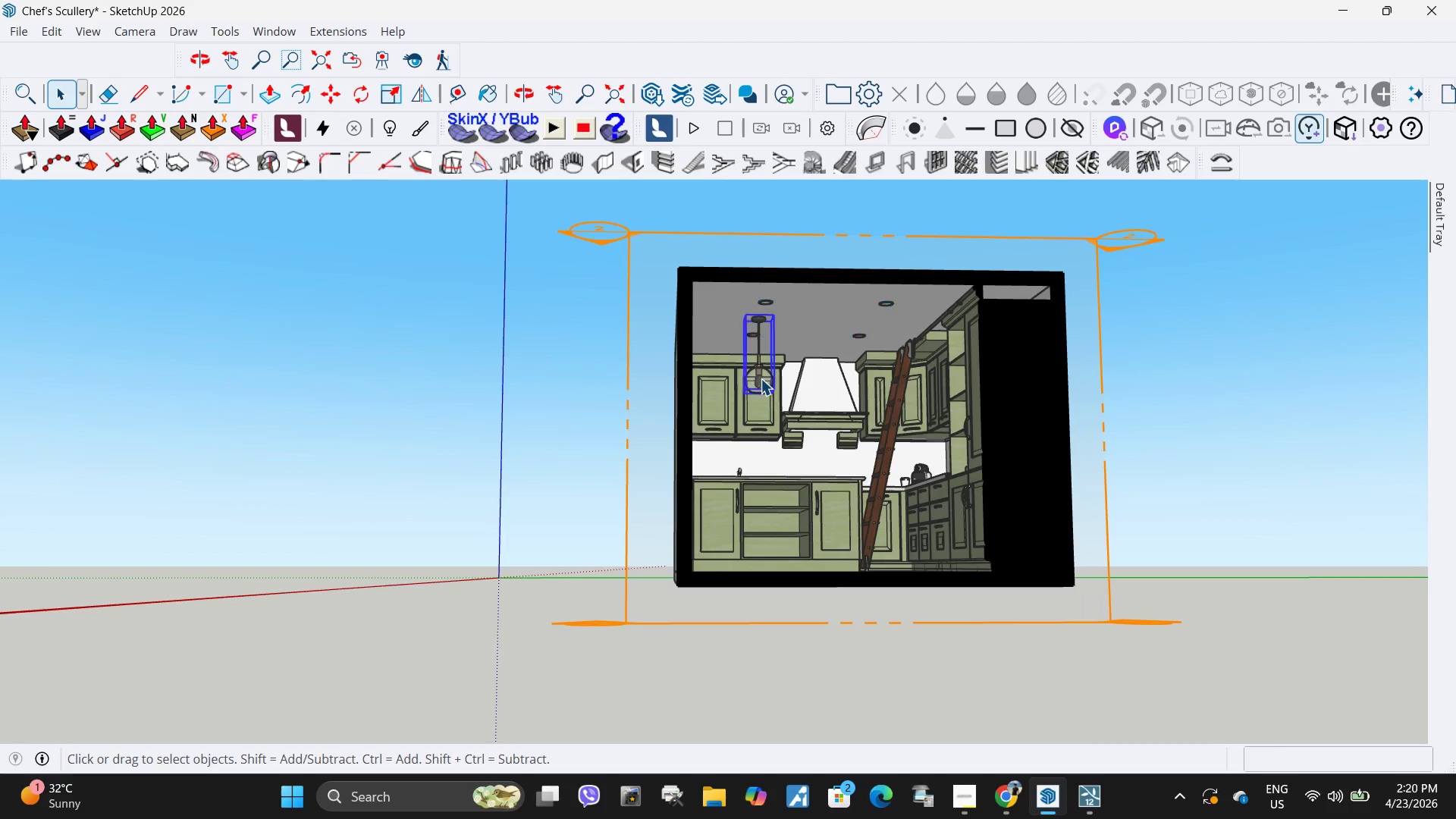 
right_click([761, 378])
 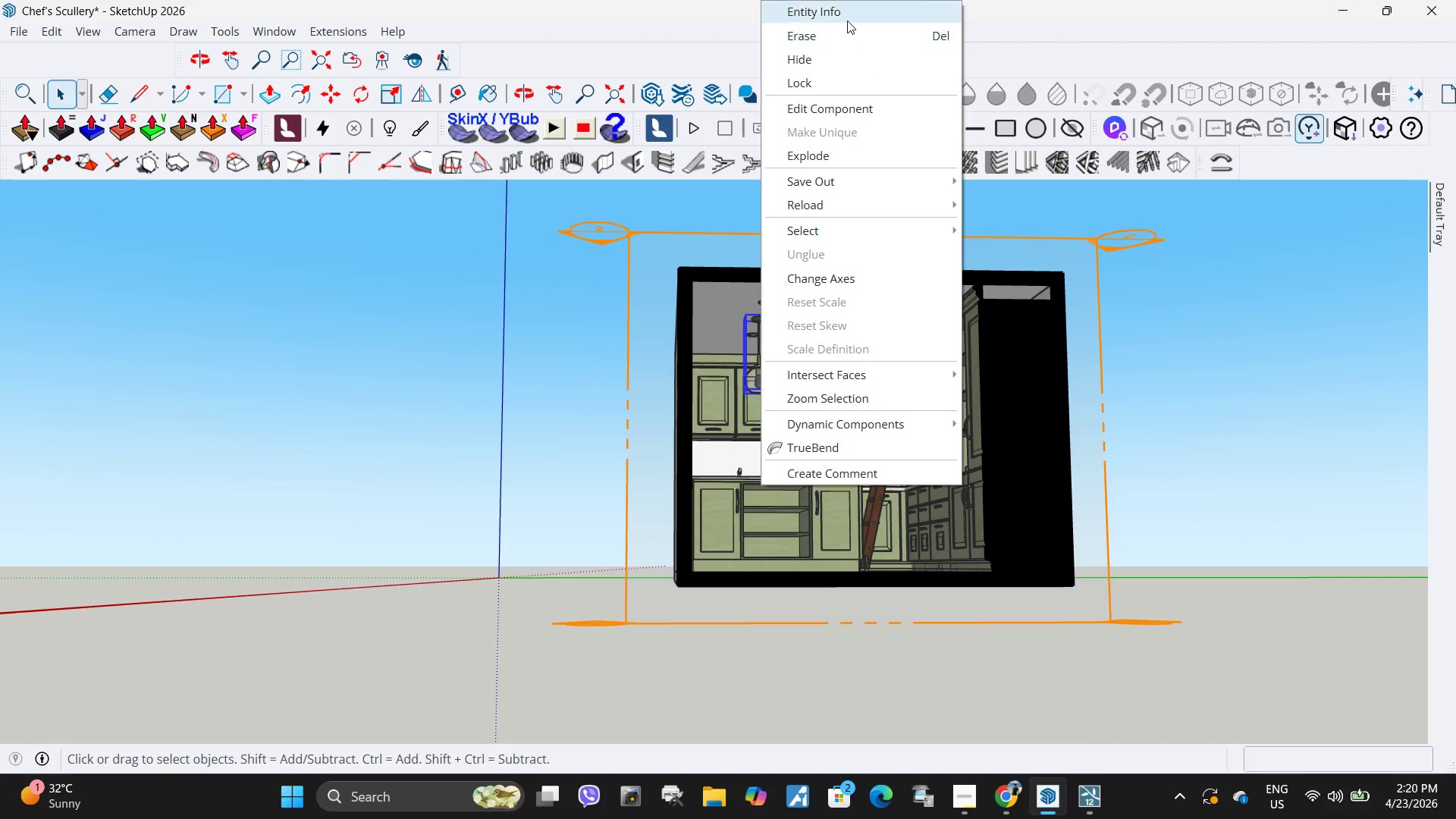 
left_click([848, 17])
 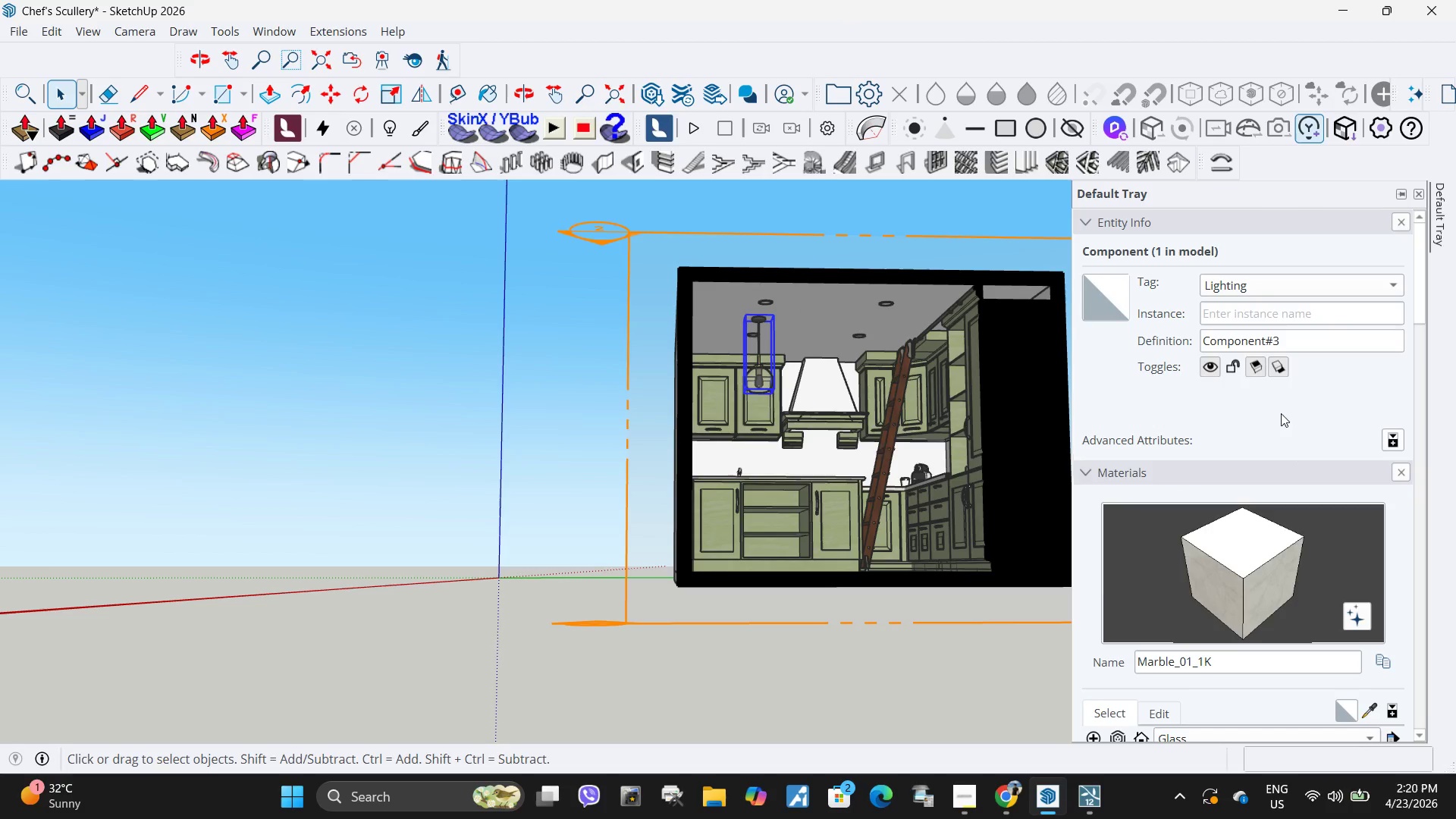 
left_click([836, 406])
 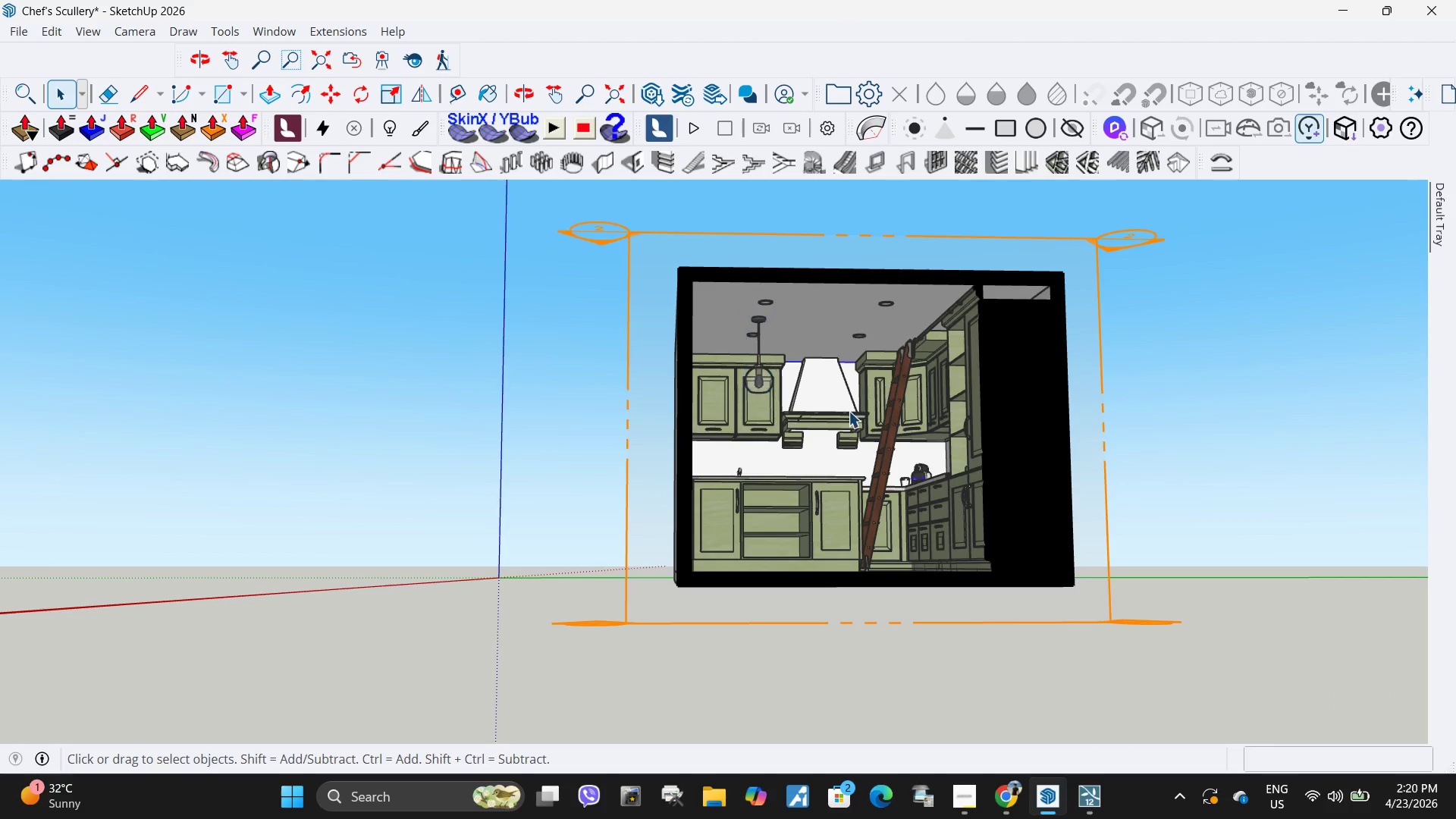 
scroll: coordinate [1043, 469], scroll_direction: down, amount: 4.0
 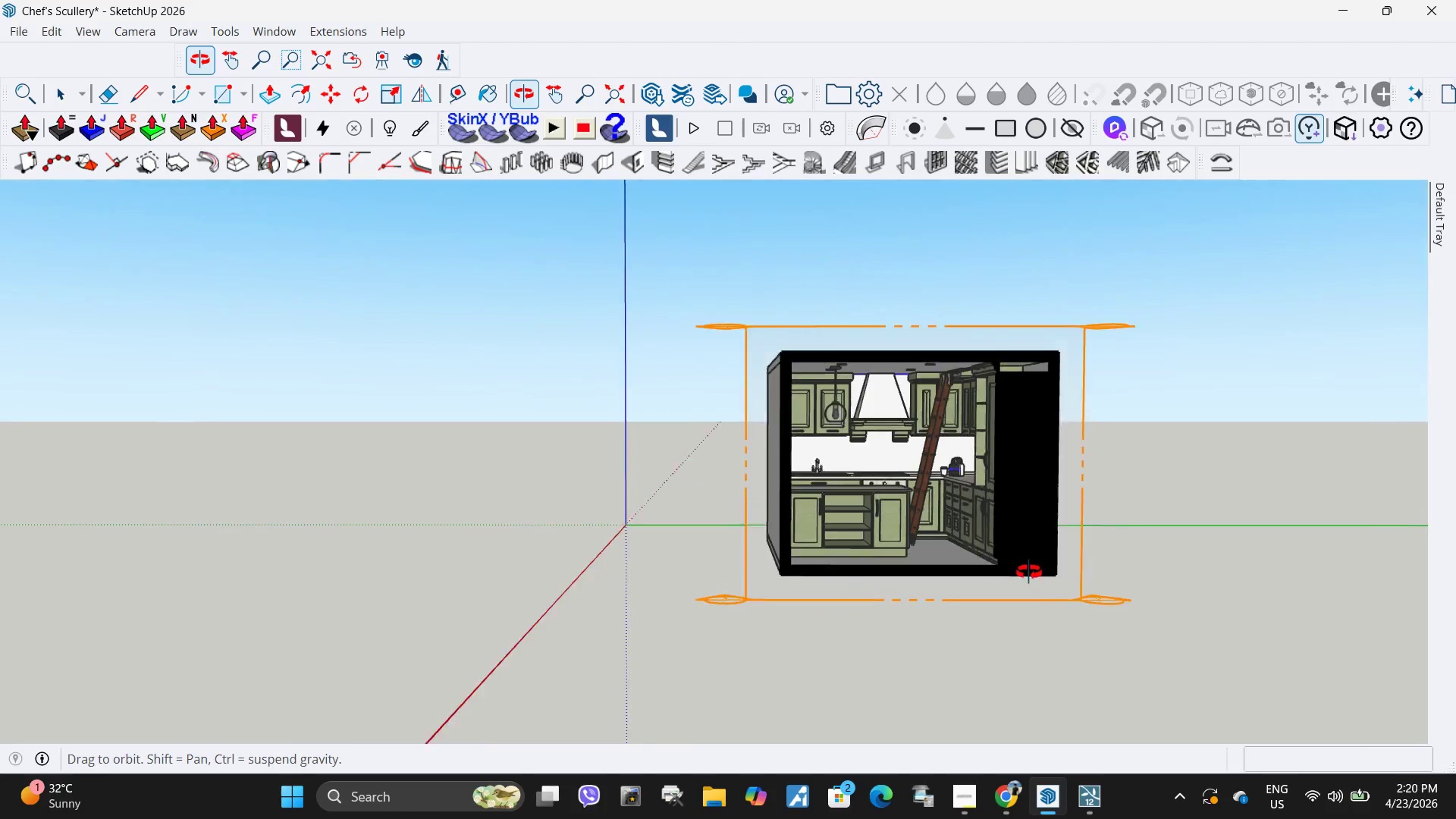 
left_click_drag(start_coordinate=[1094, 664], to_coordinate=[998, 589])
 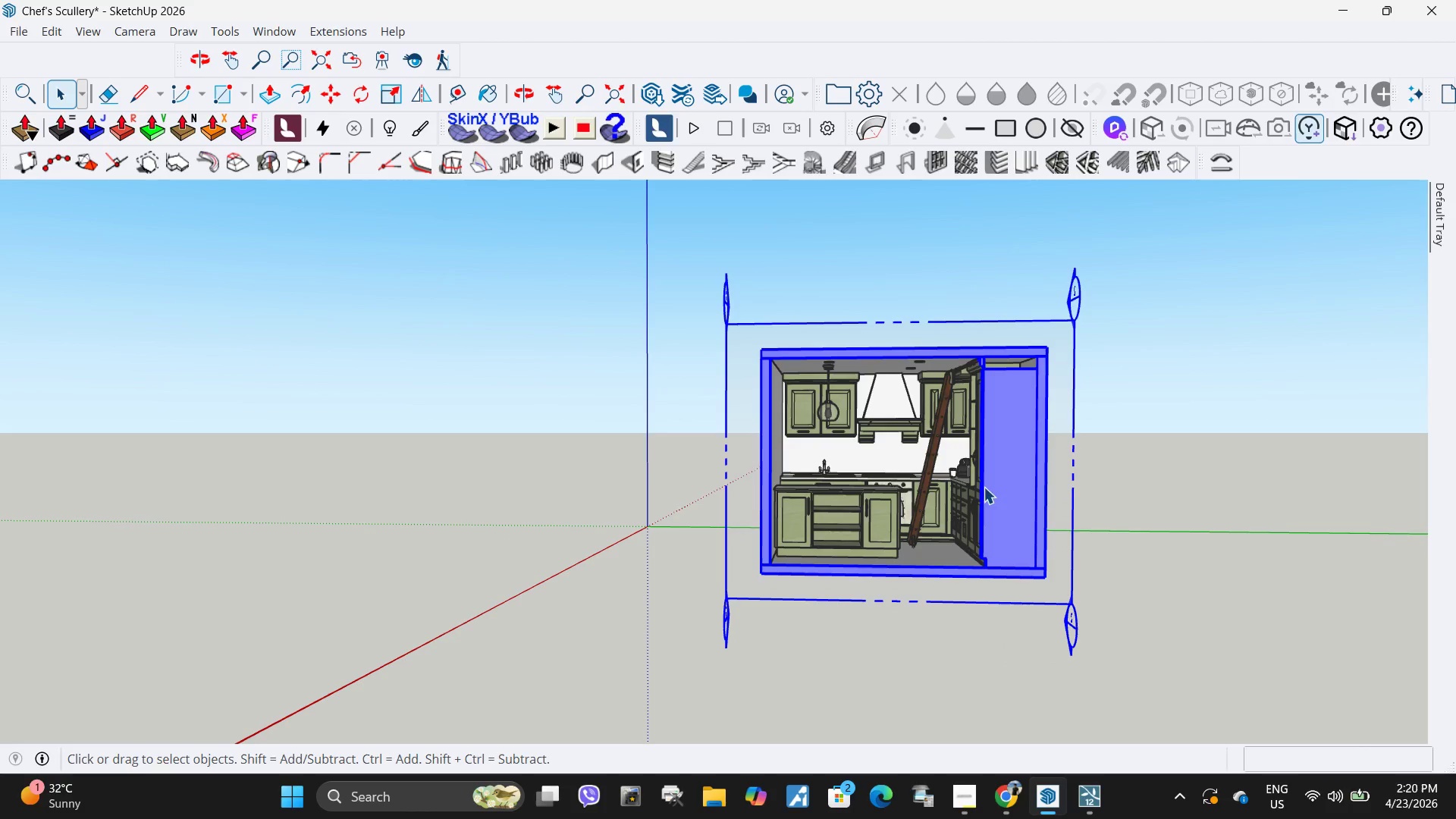 
scroll: coordinate [1081, 501], scroll_direction: up, amount: 3.0
 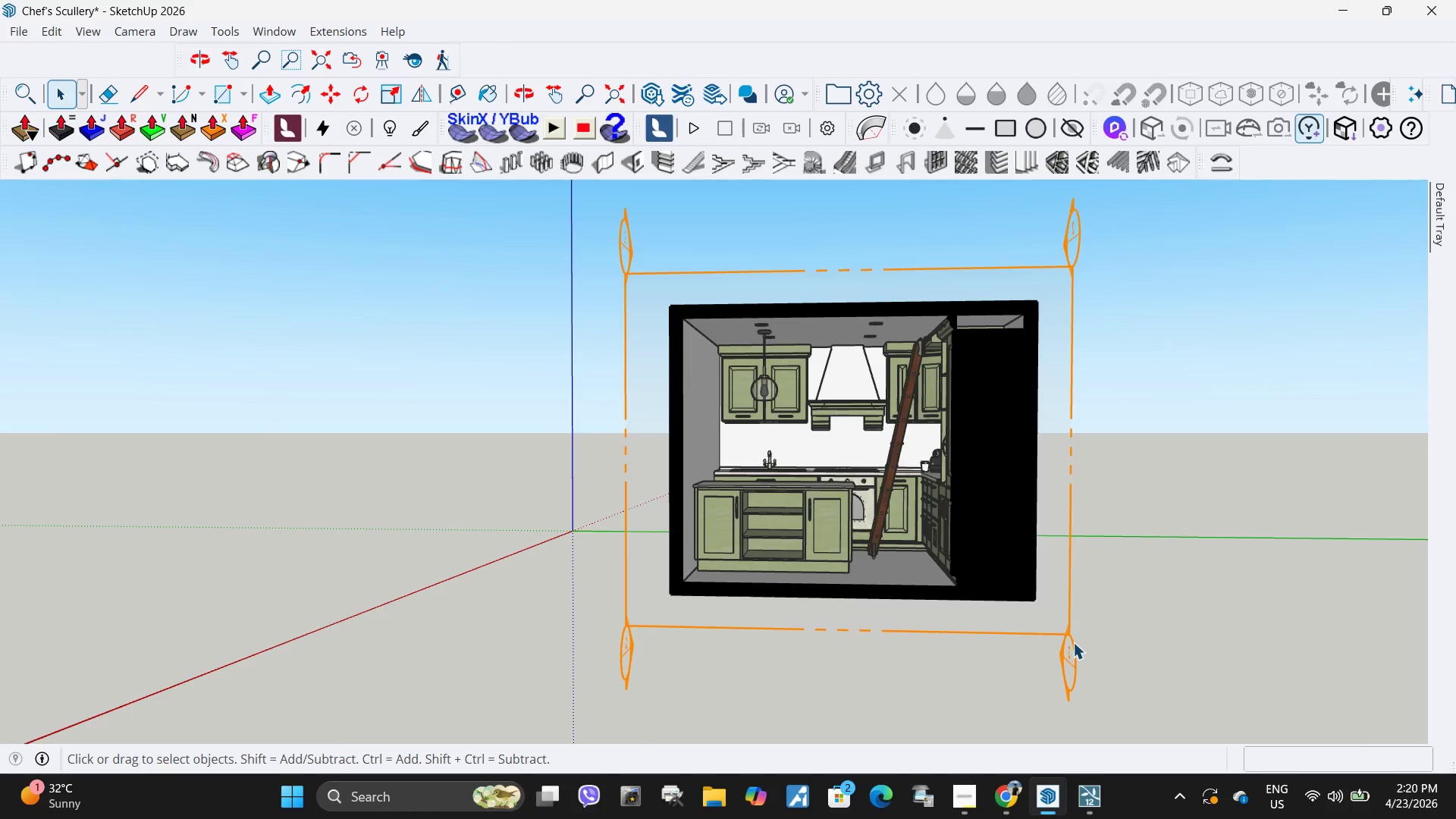 
double_click([1068, 640])
 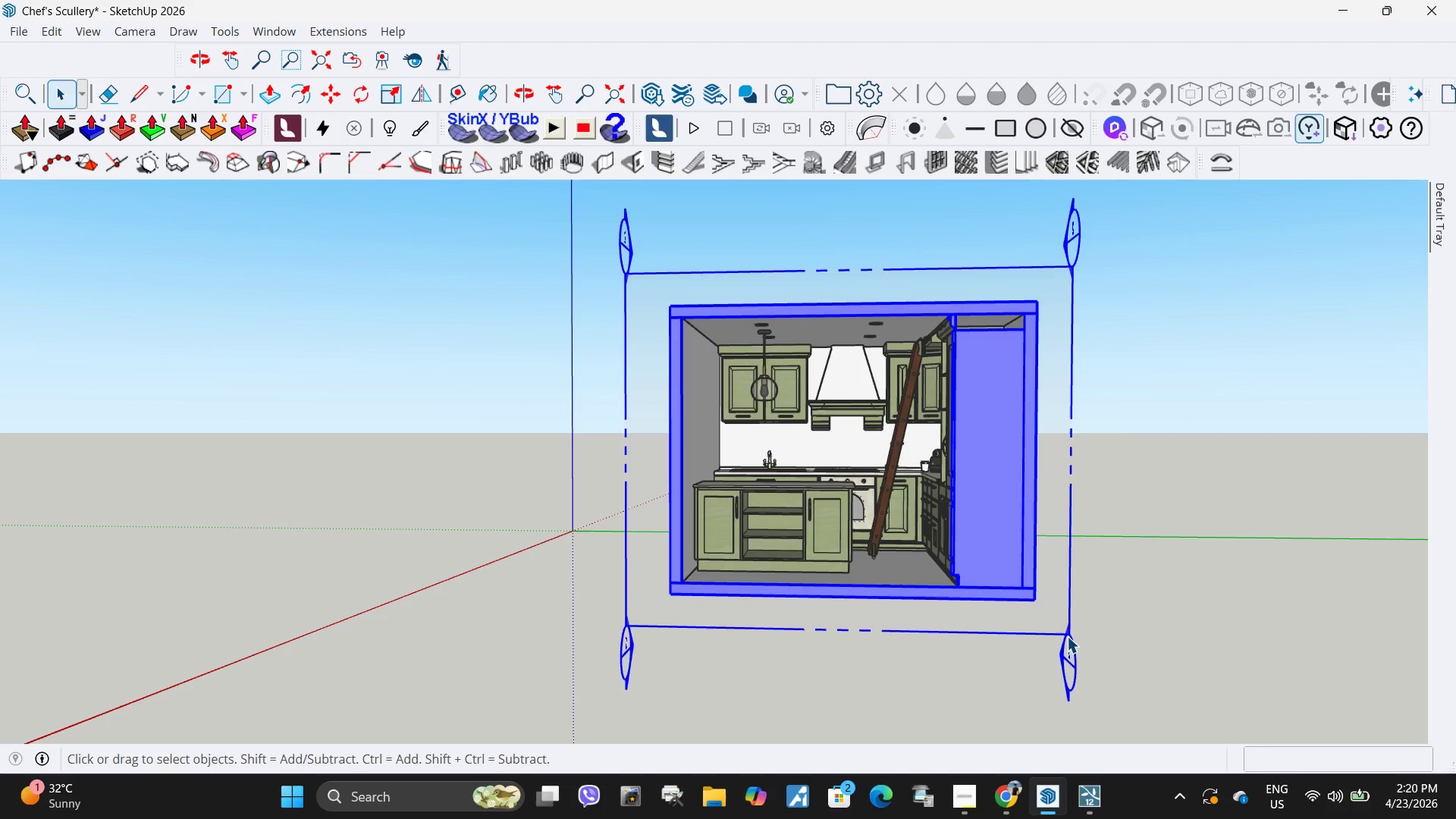 
key(Delete)
 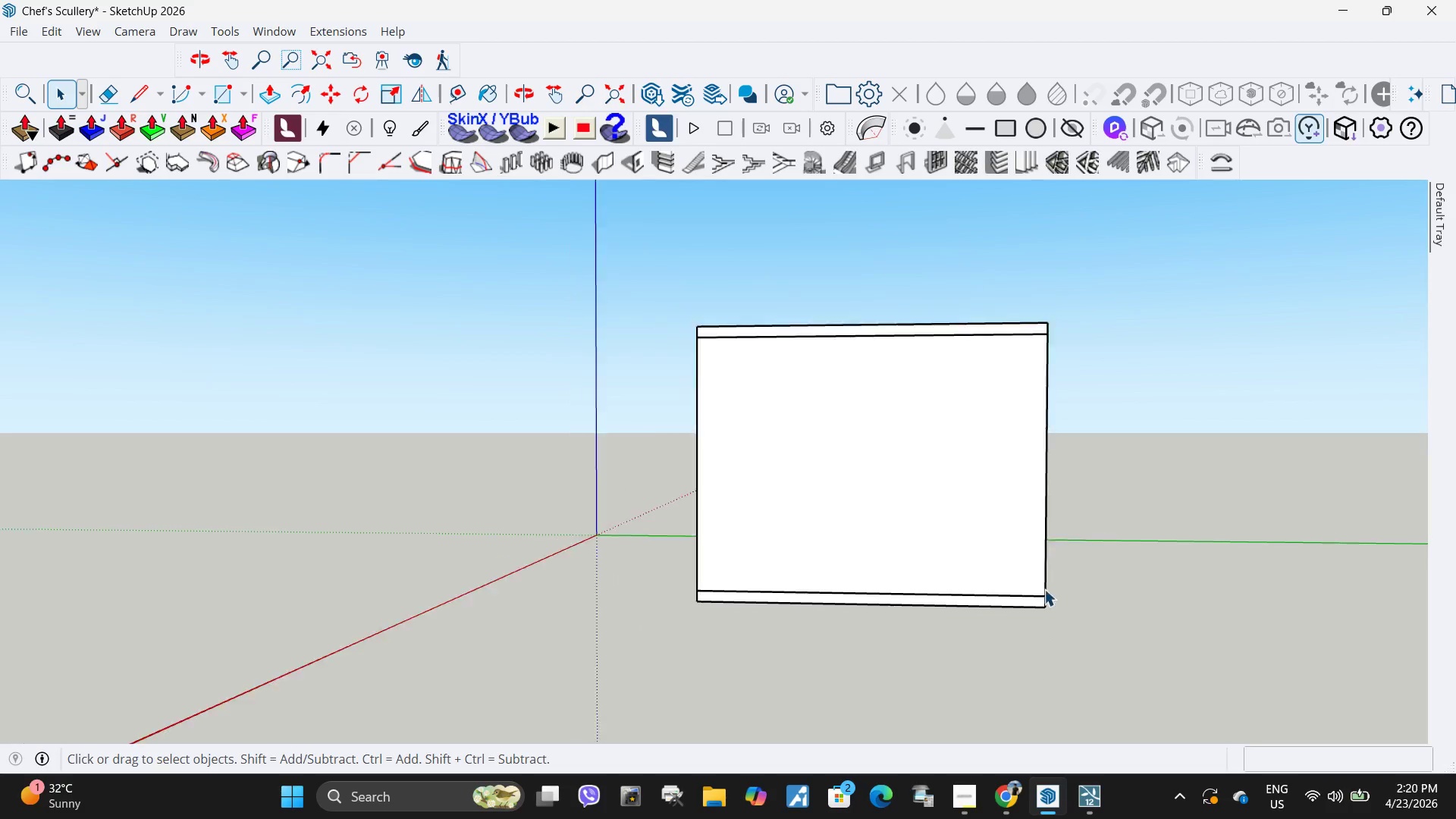 
scroll: coordinate [1038, 581], scroll_direction: down, amount: 6.0
 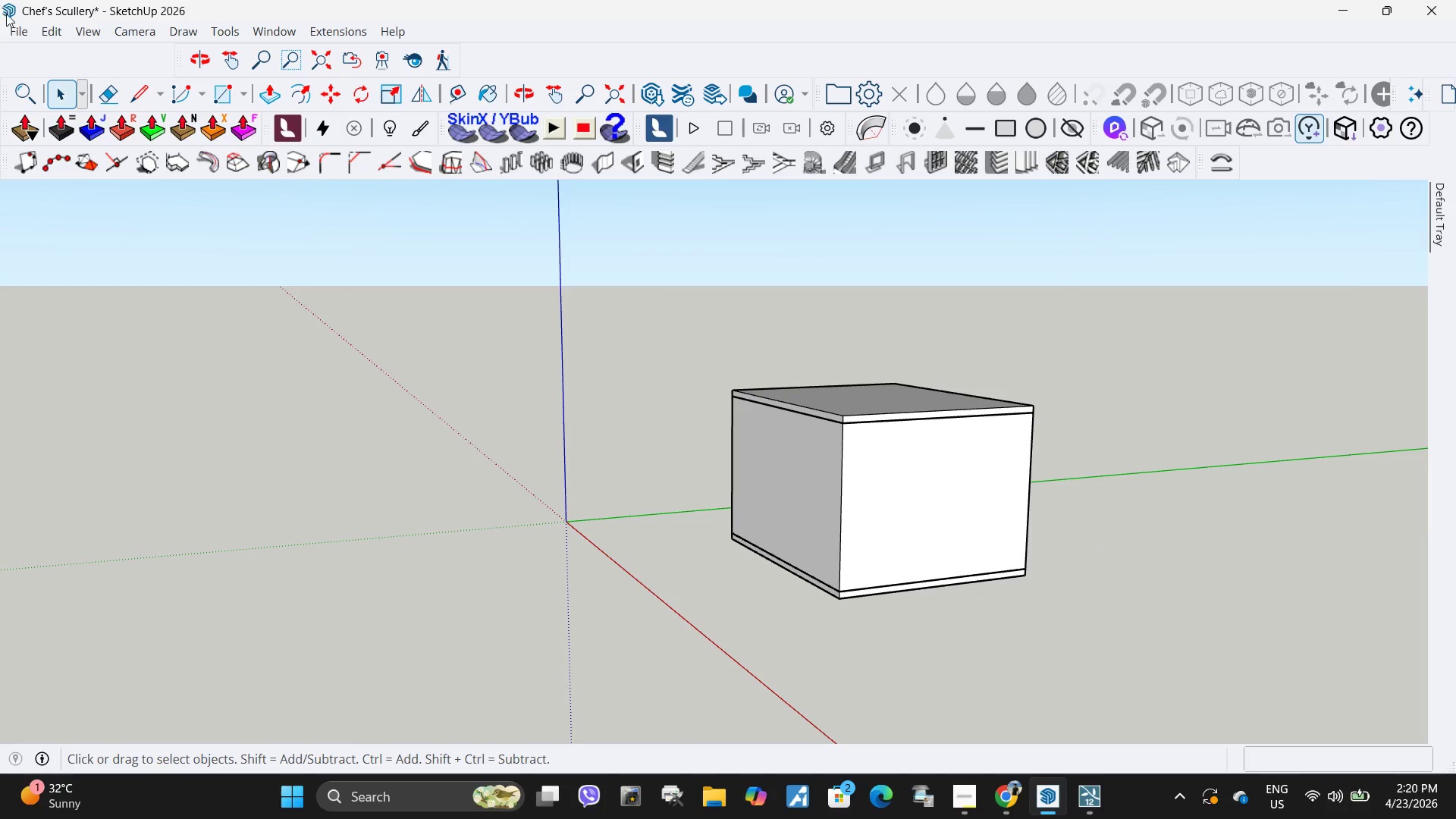 
left_click([13, 27])
 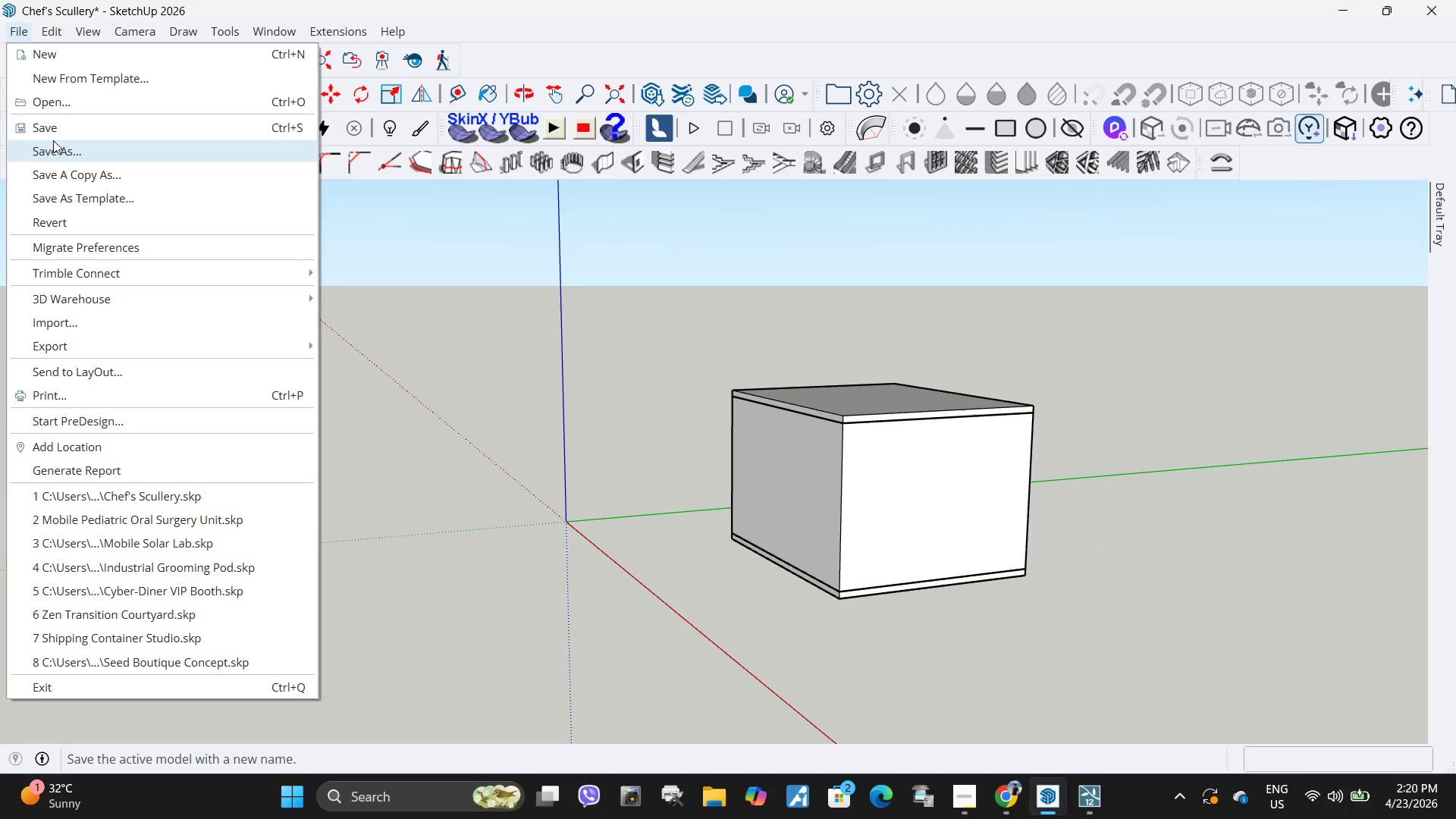 
left_click([53, 129])
 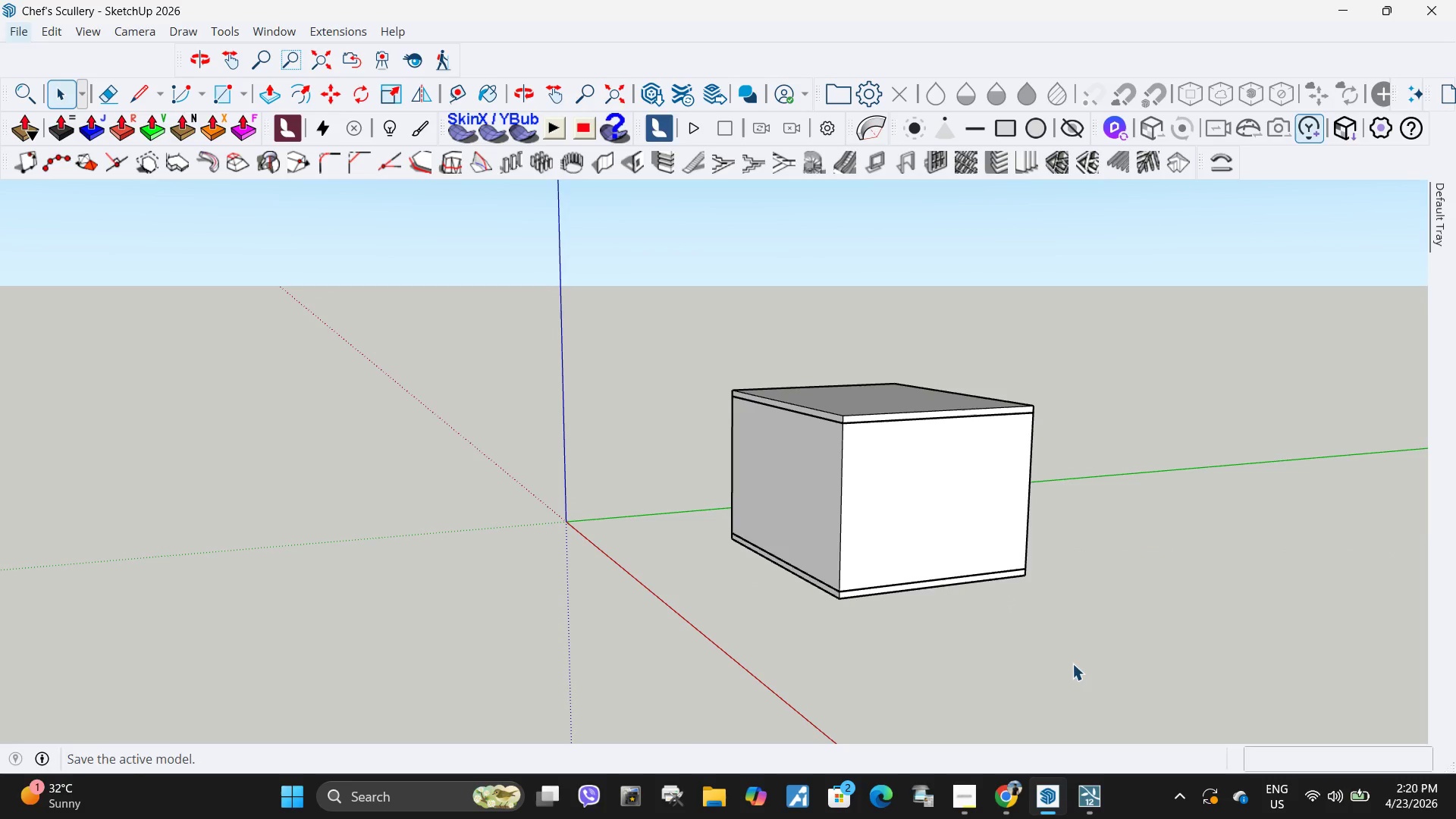 
left_click([1084, 796])
 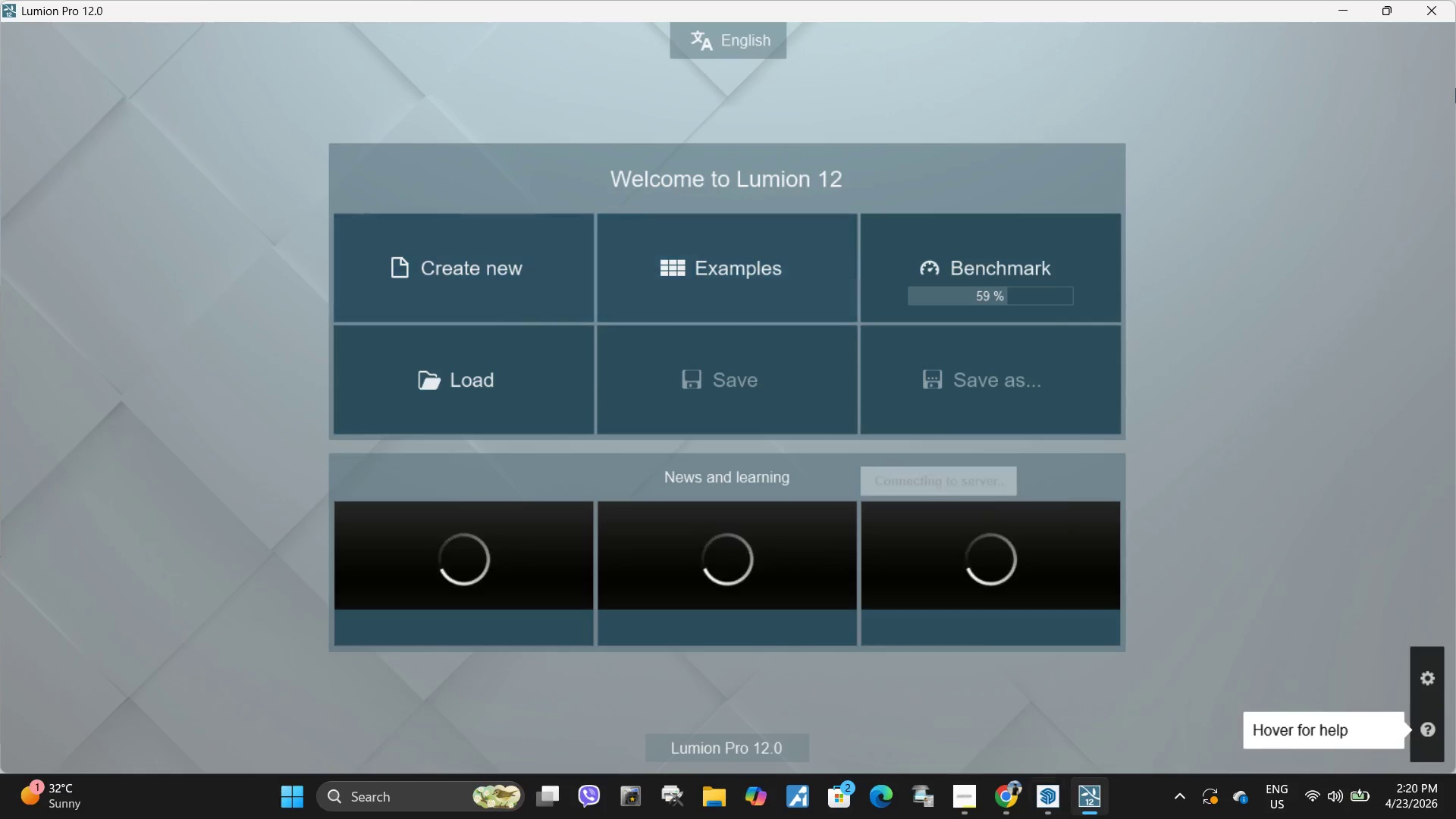 
scroll: coordinate [1022, 516], scroll_direction: up, amount: 4.0
 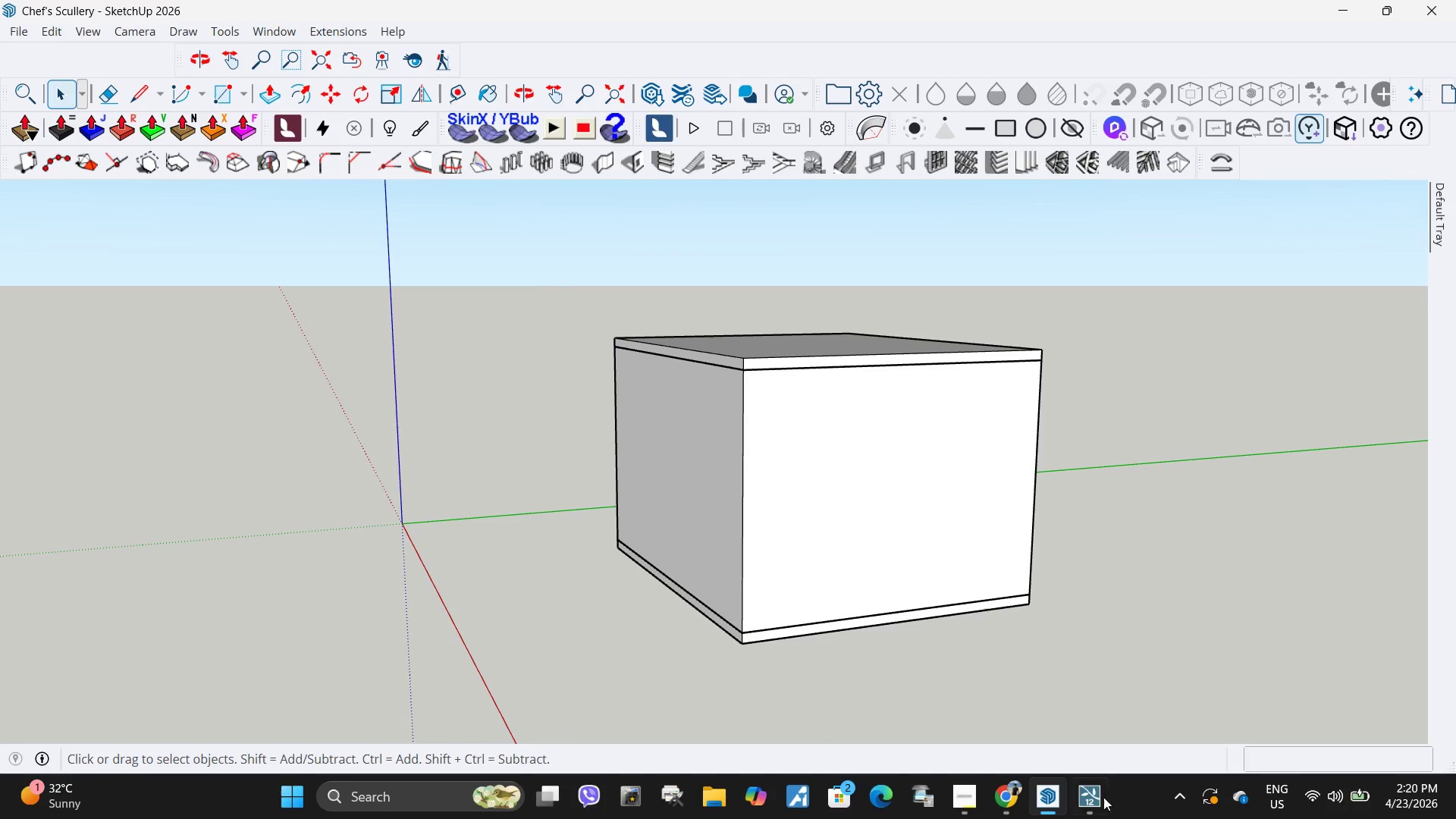 
left_click([1055, 795])
 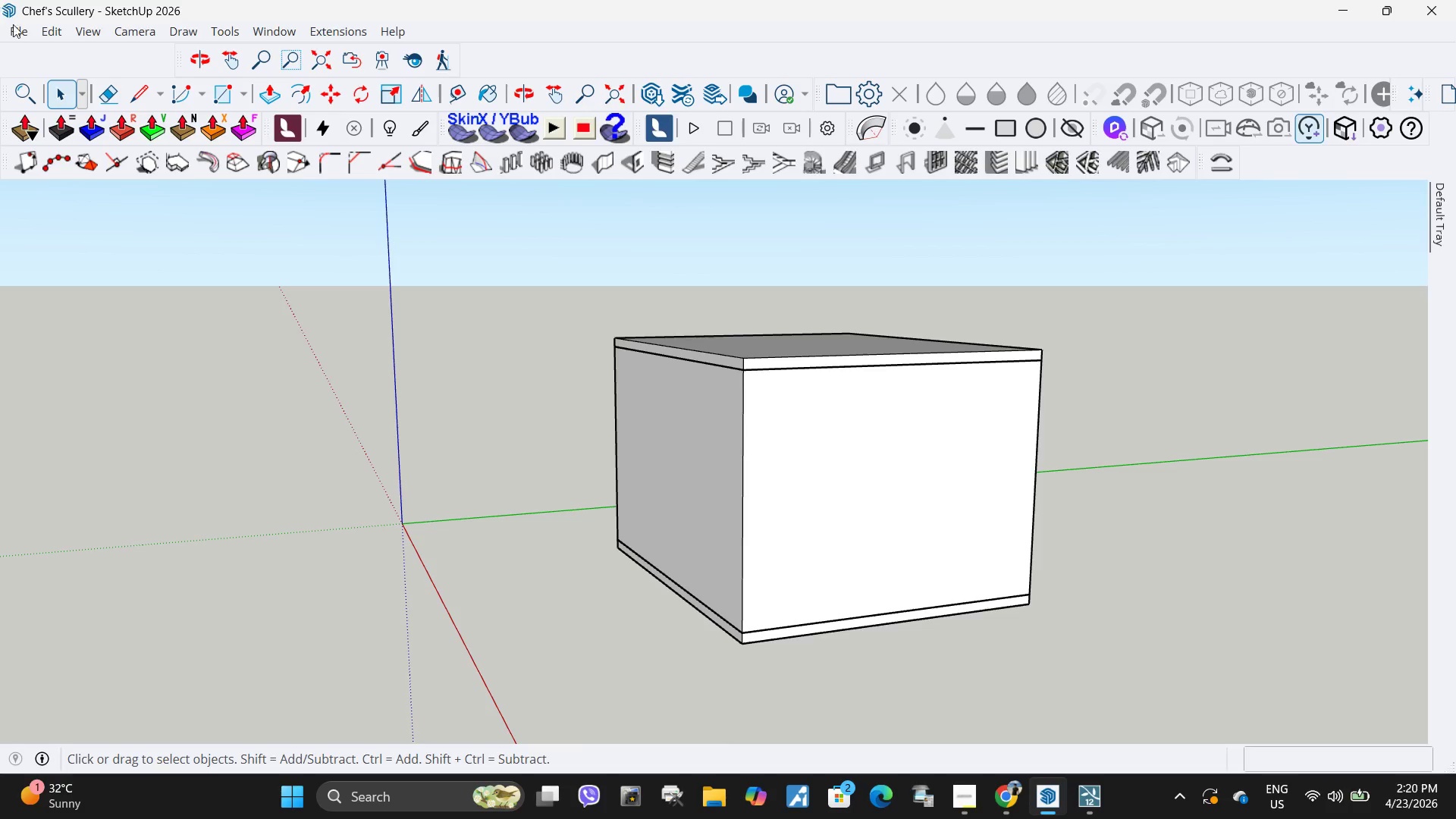 
left_click([17, 29])
 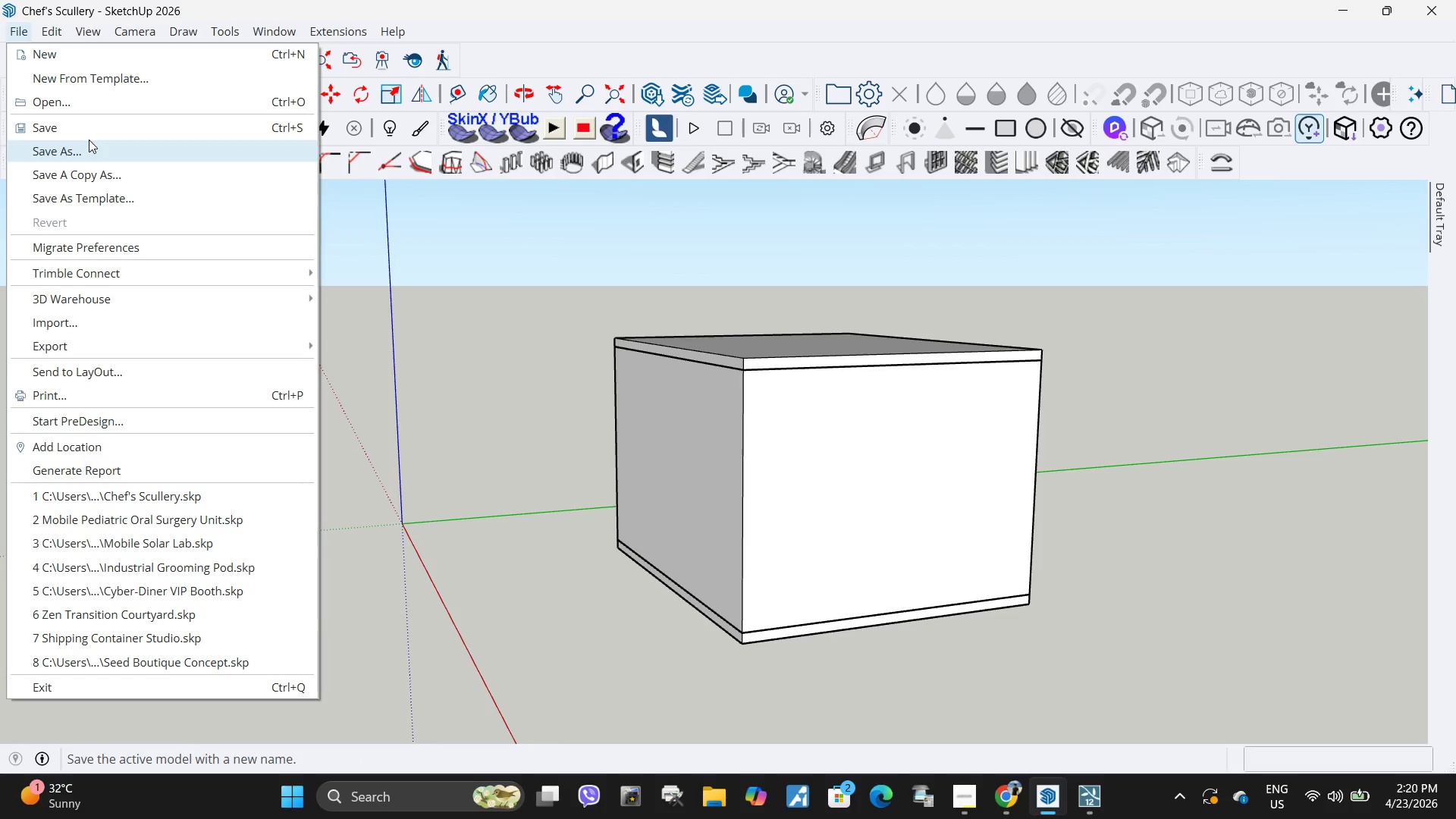 
left_click([80, 128])
 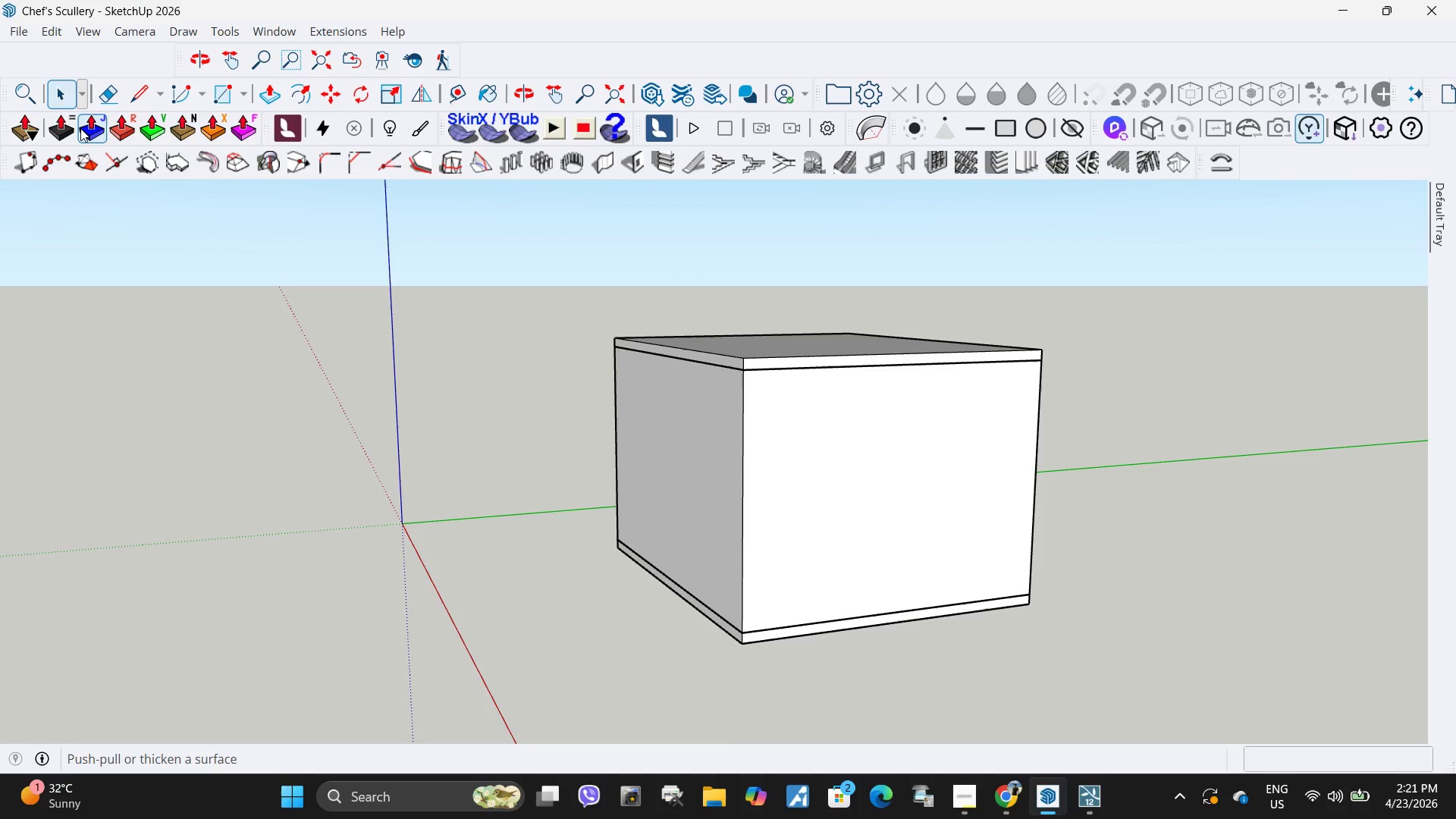 
wait(20.34)
 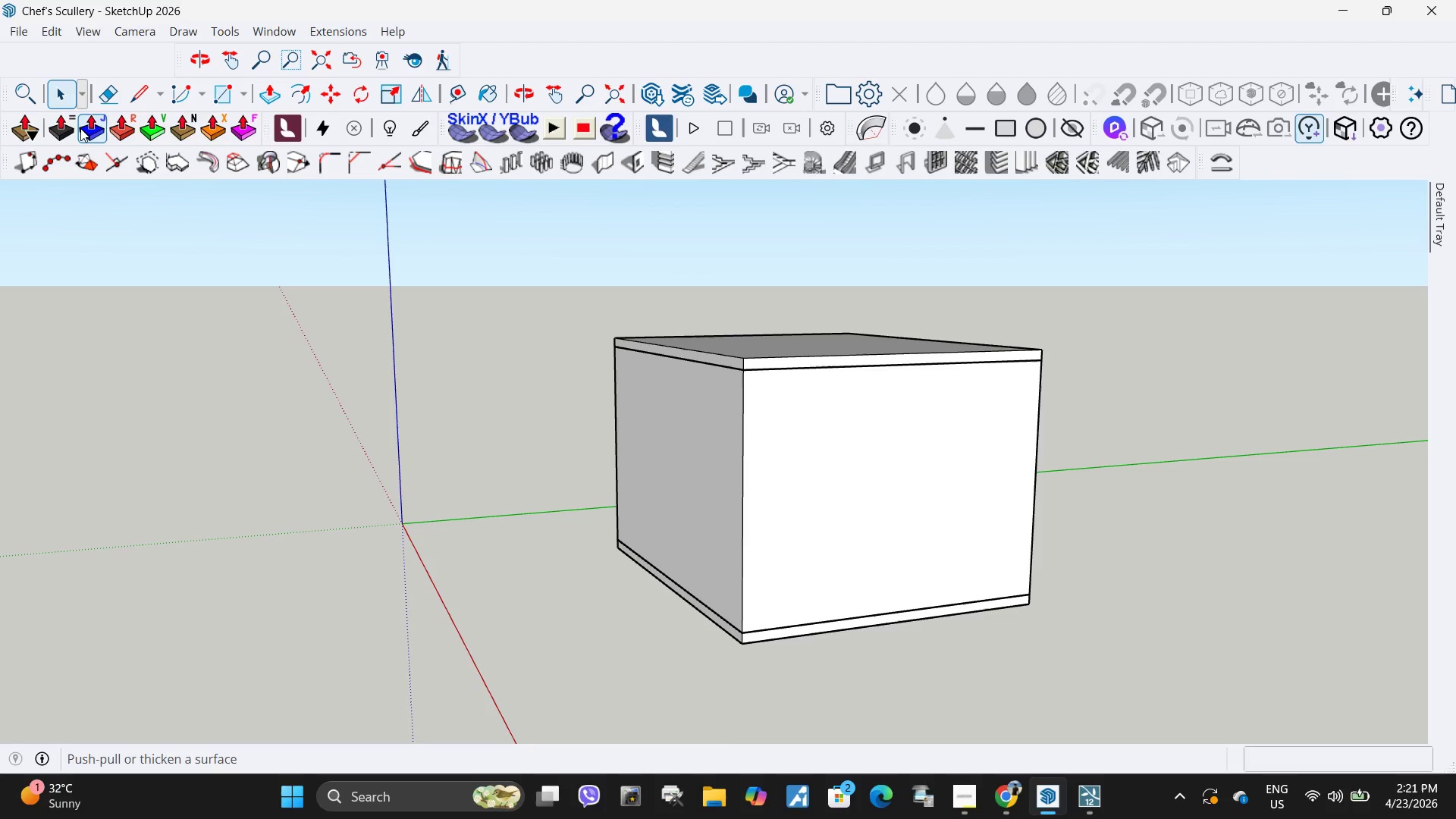 
scroll: coordinate [320, 246], scroll_direction: down, amount: 4.0
 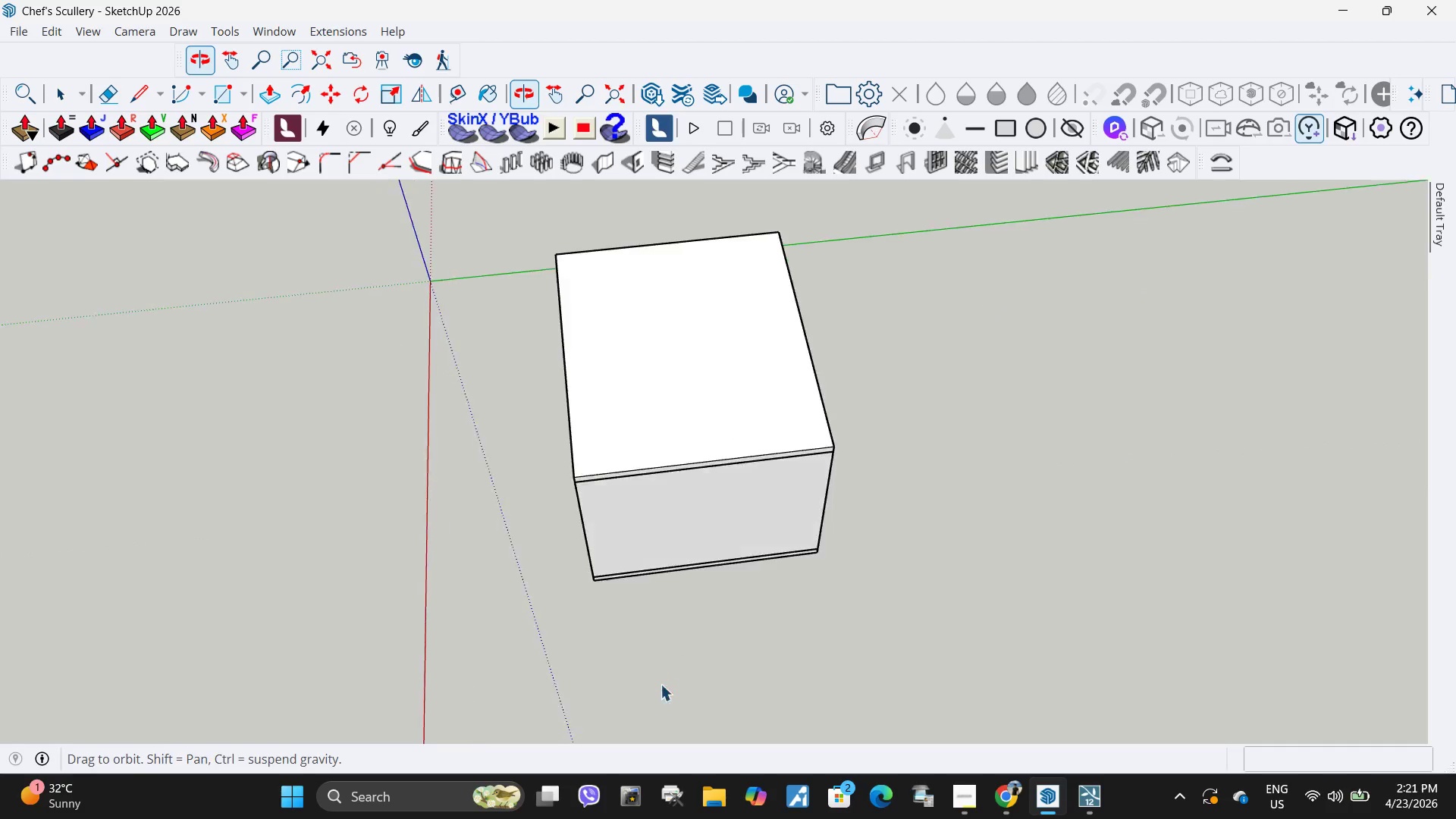 
key(Space)
 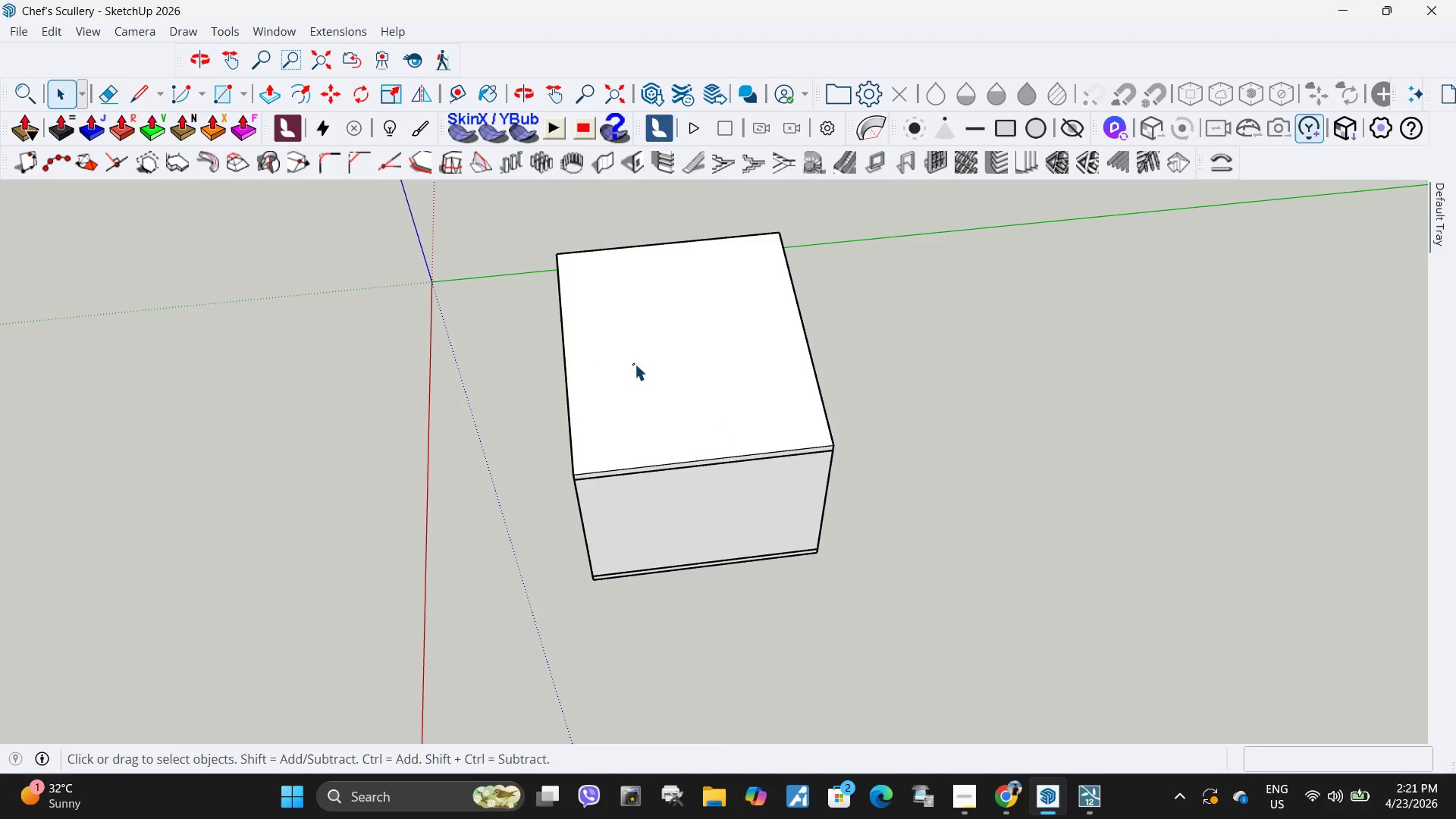 
key(M)
 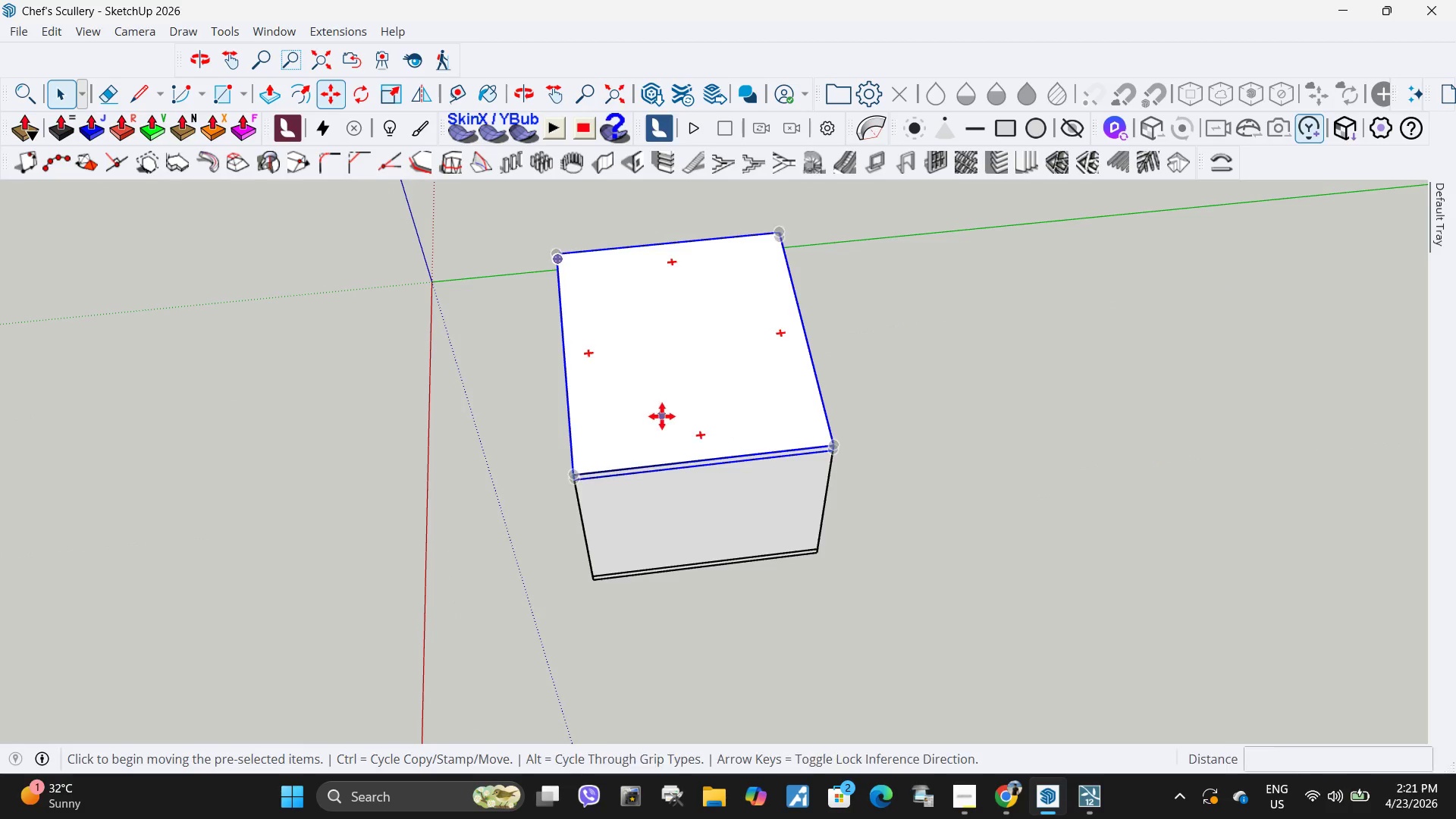 
left_click([656, 416])
 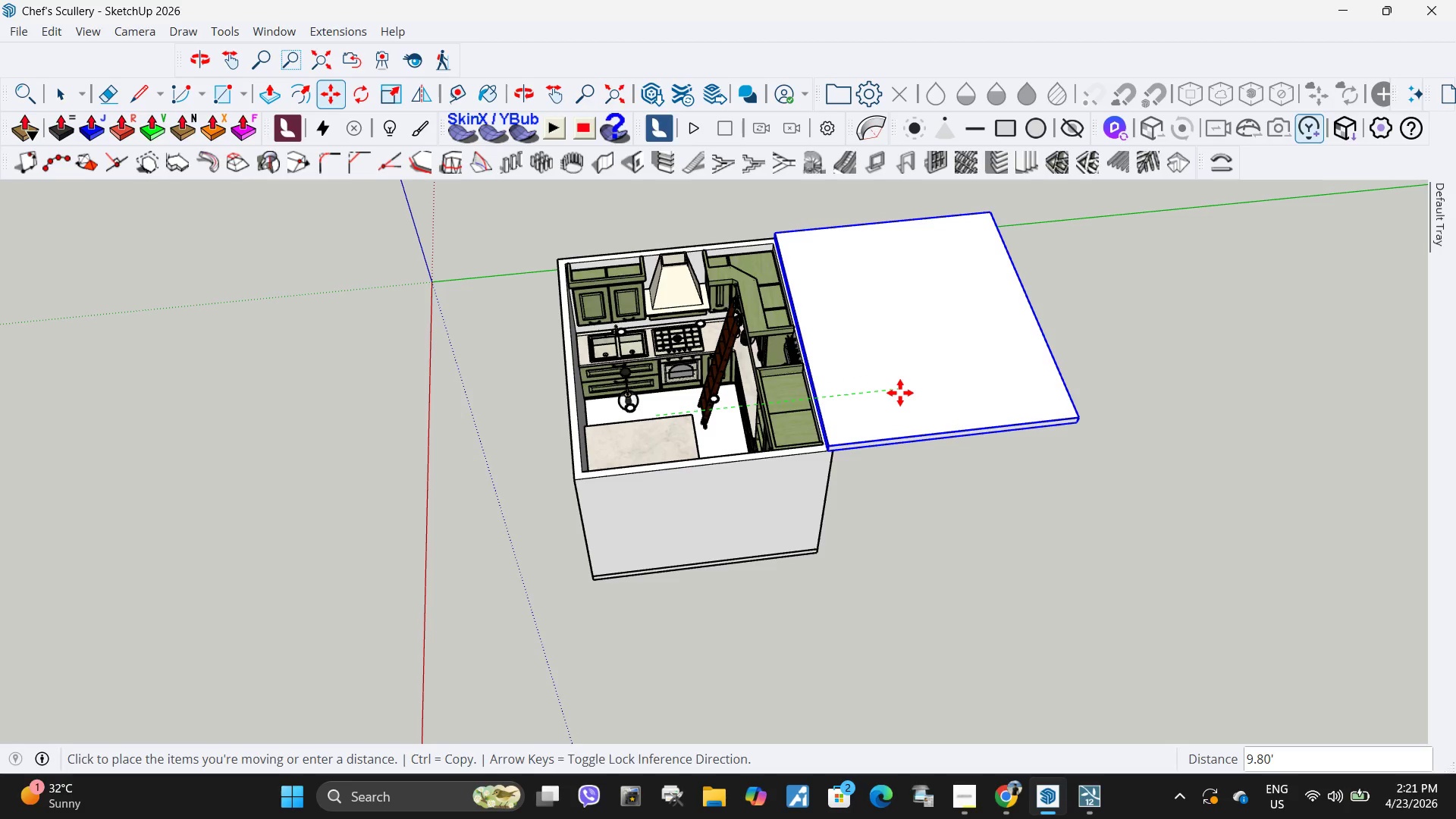 
left_click([900, 393])
 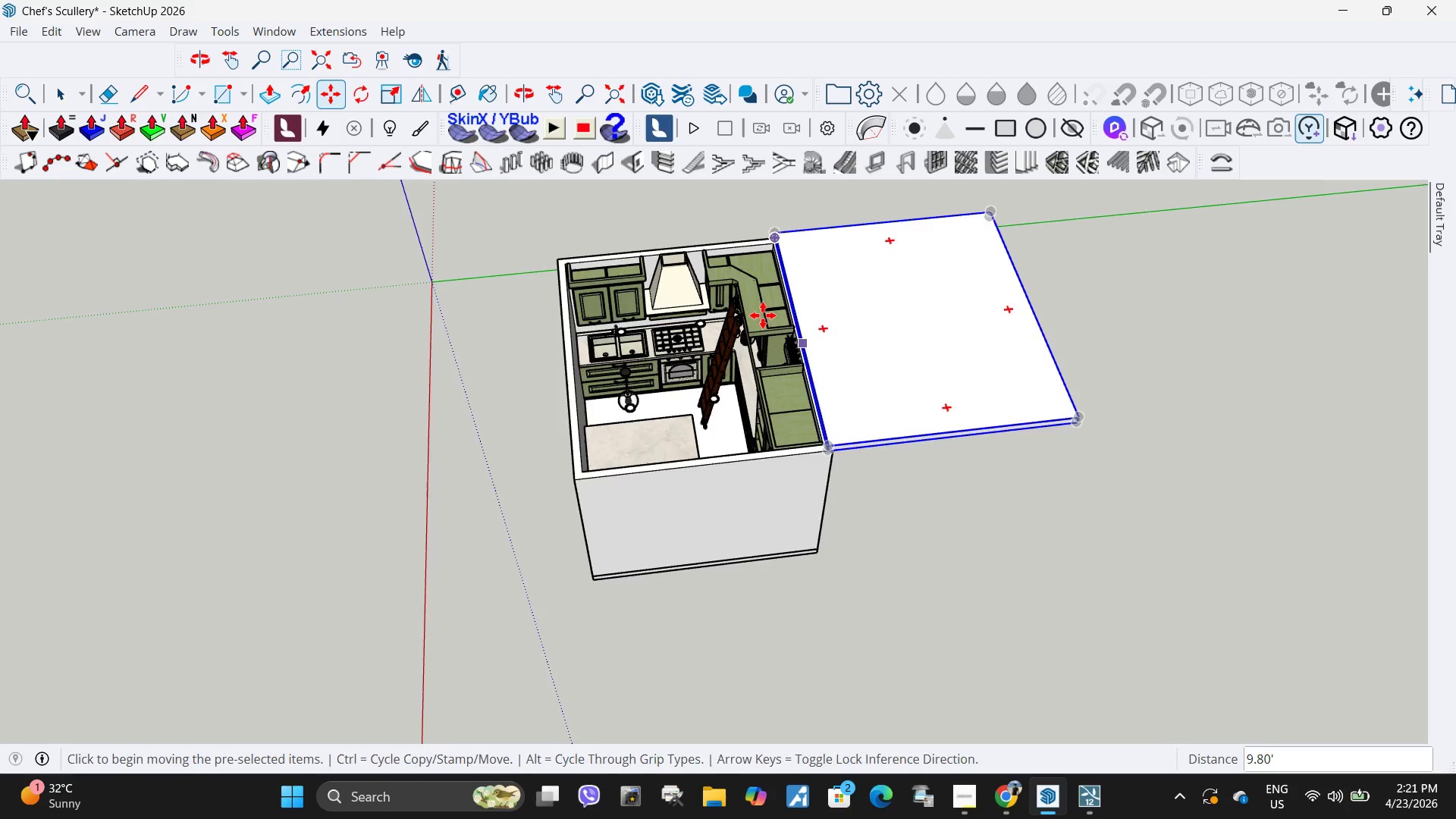 
key(Space)
 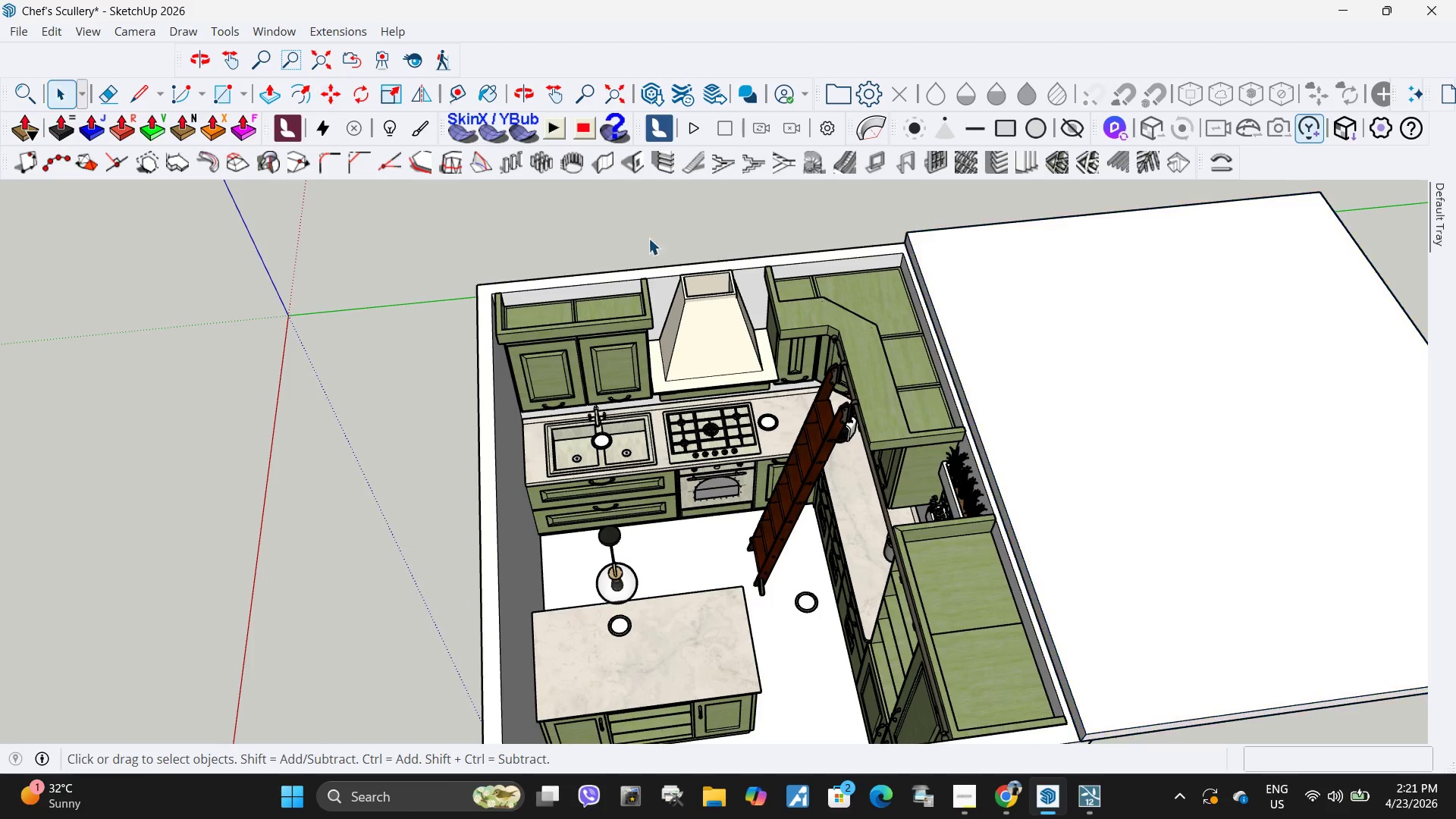 
scroll: coordinate [676, 285], scroll_direction: up, amount: 10.0
 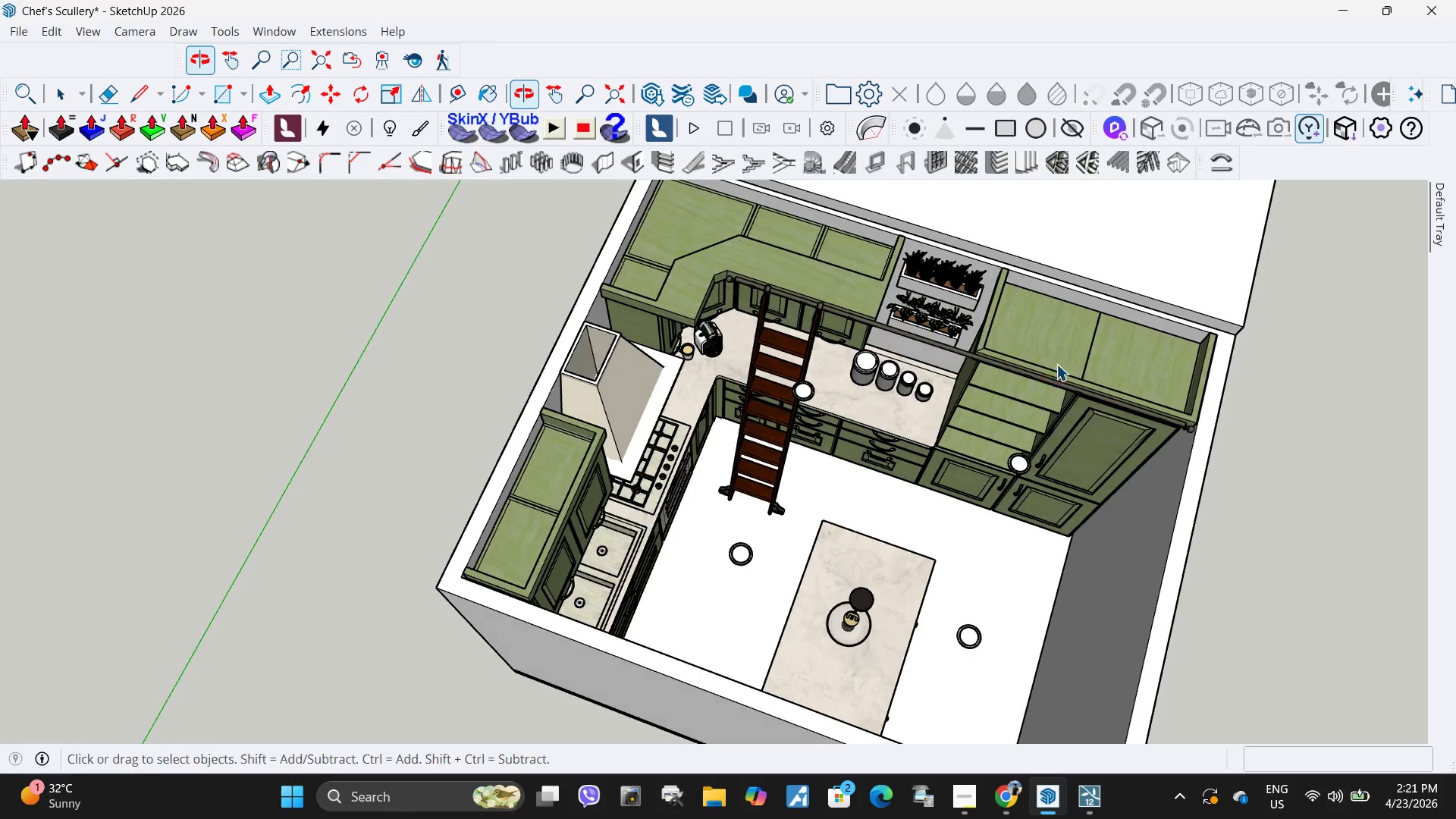 
scroll: coordinate [515, 264], scroll_direction: down, amount: 5.0
 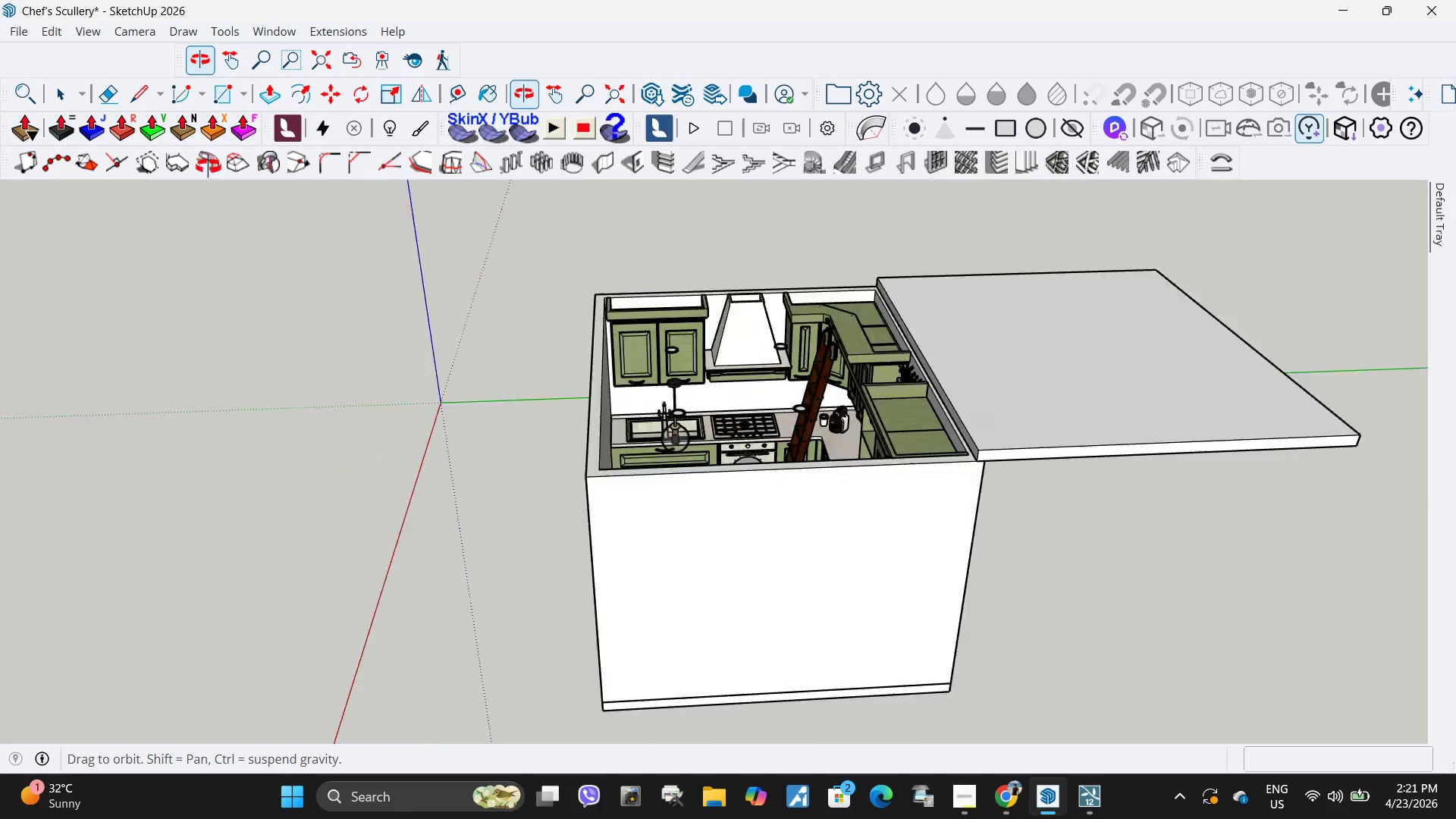 
scroll: coordinate [937, 469], scroll_direction: up, amount: 4.0
 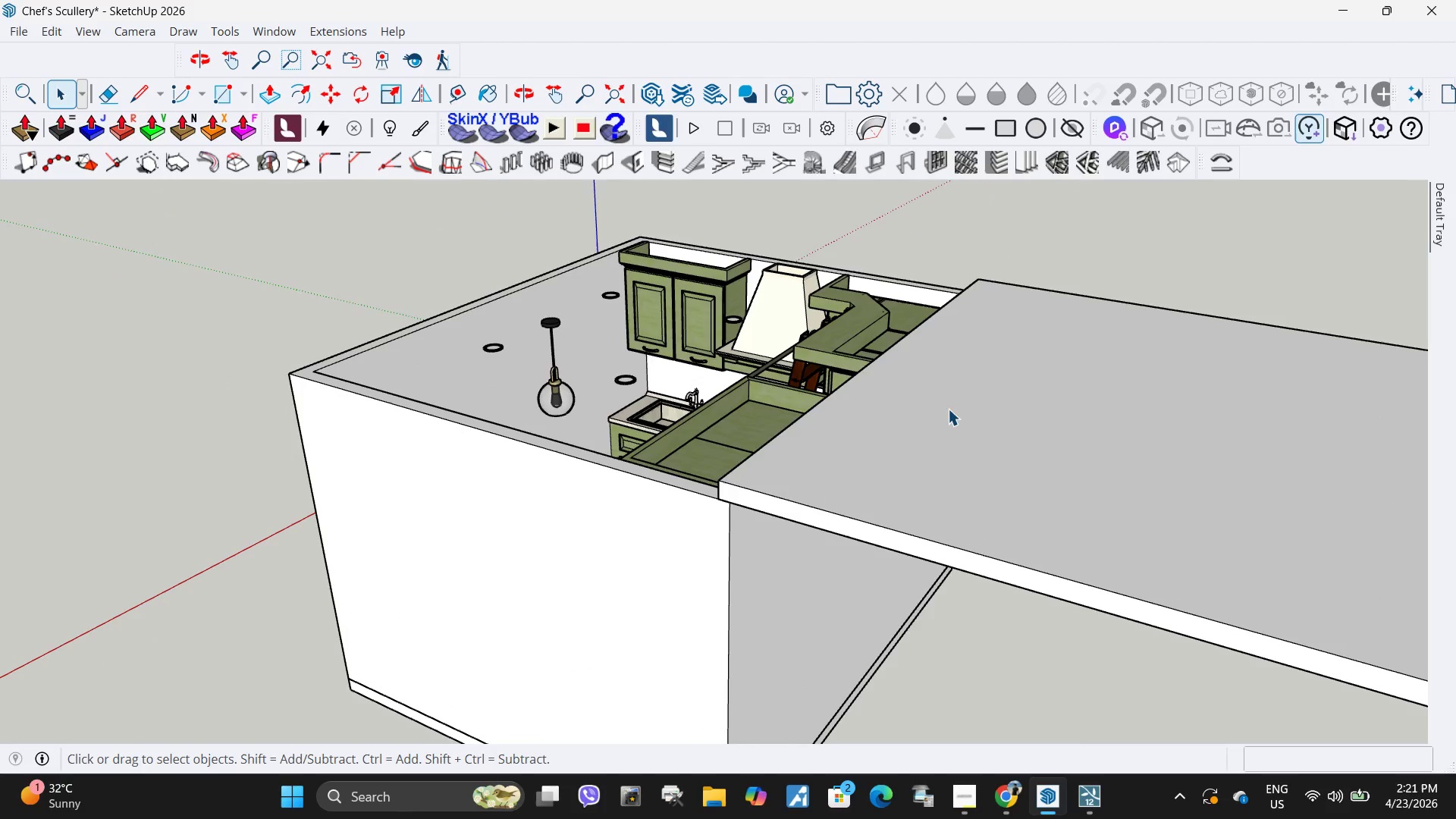 
key(Control+ControlLeft)
 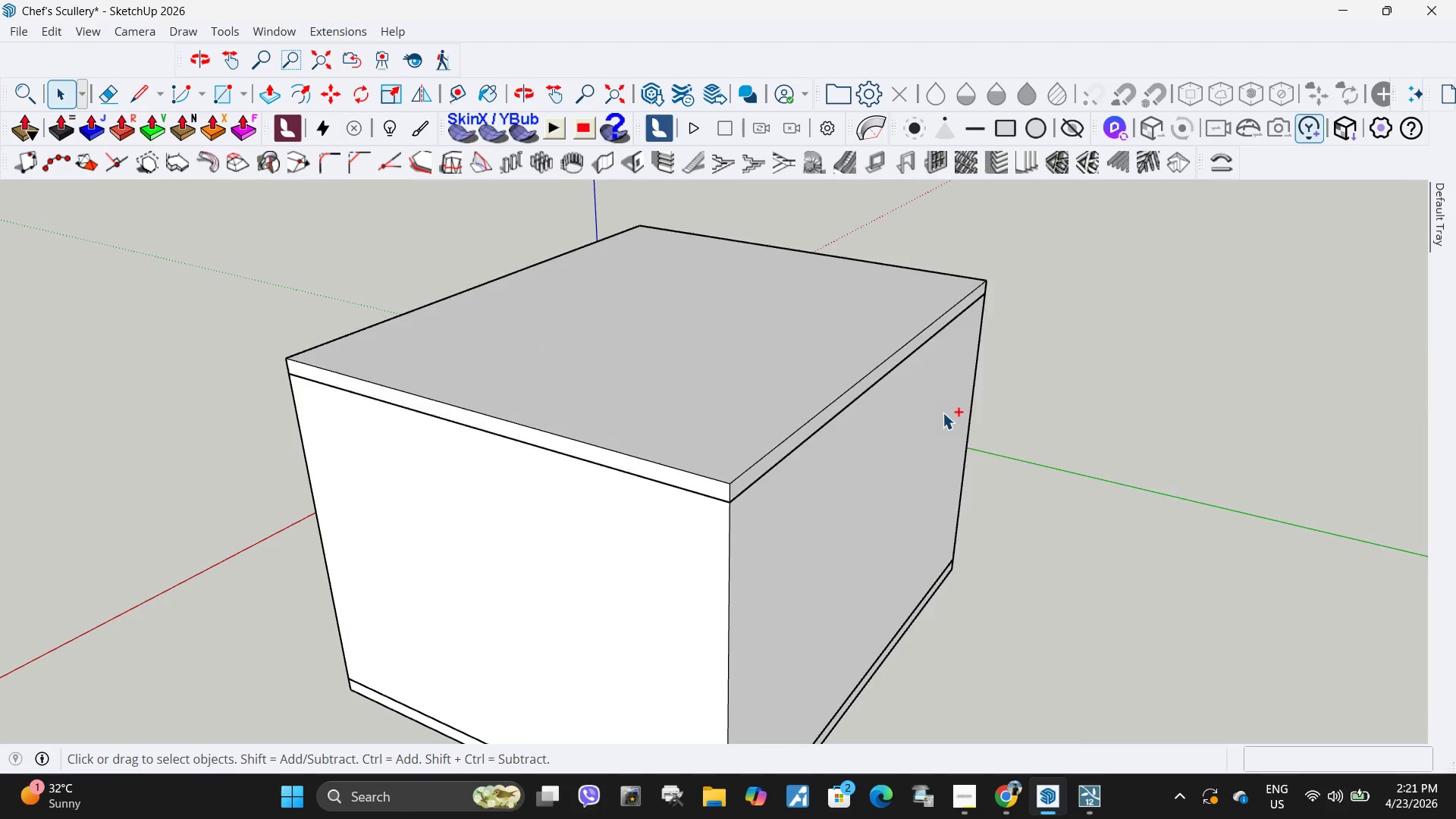 
key(Control+Z)
 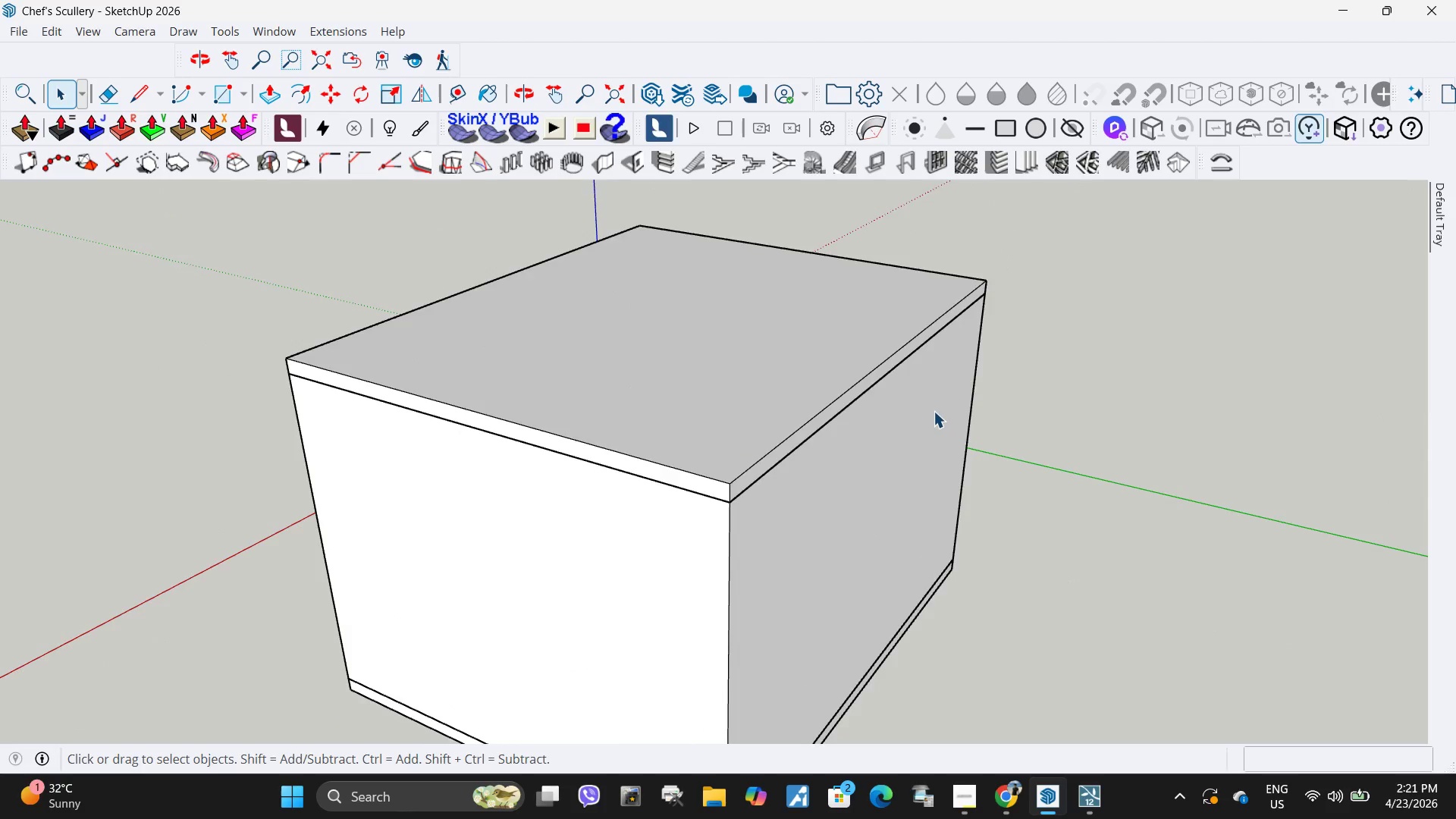 
scroll: coordinate [891, 416], scroll_direction: down, amount: 5.0
 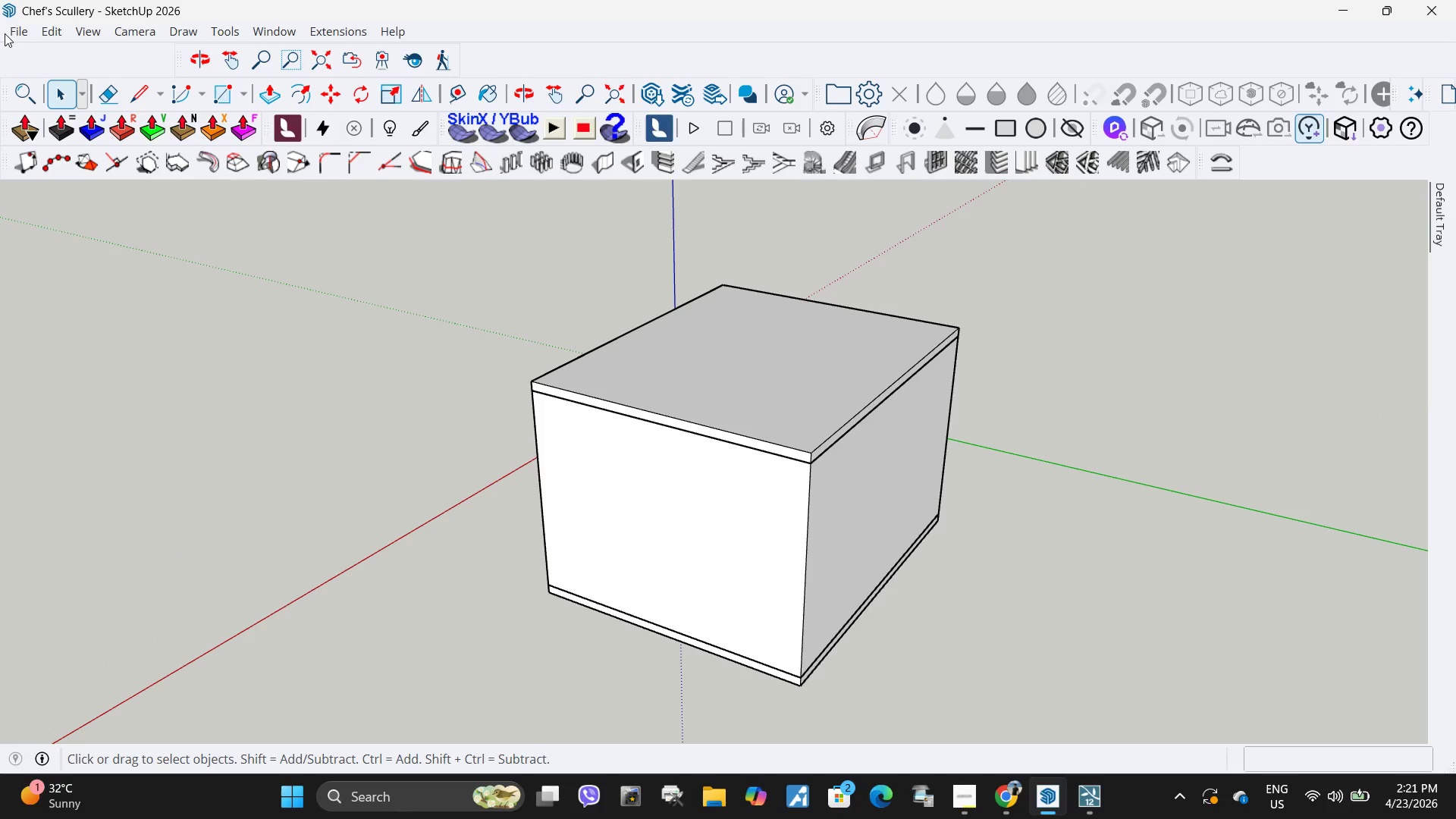 
left_click([14, 29])
 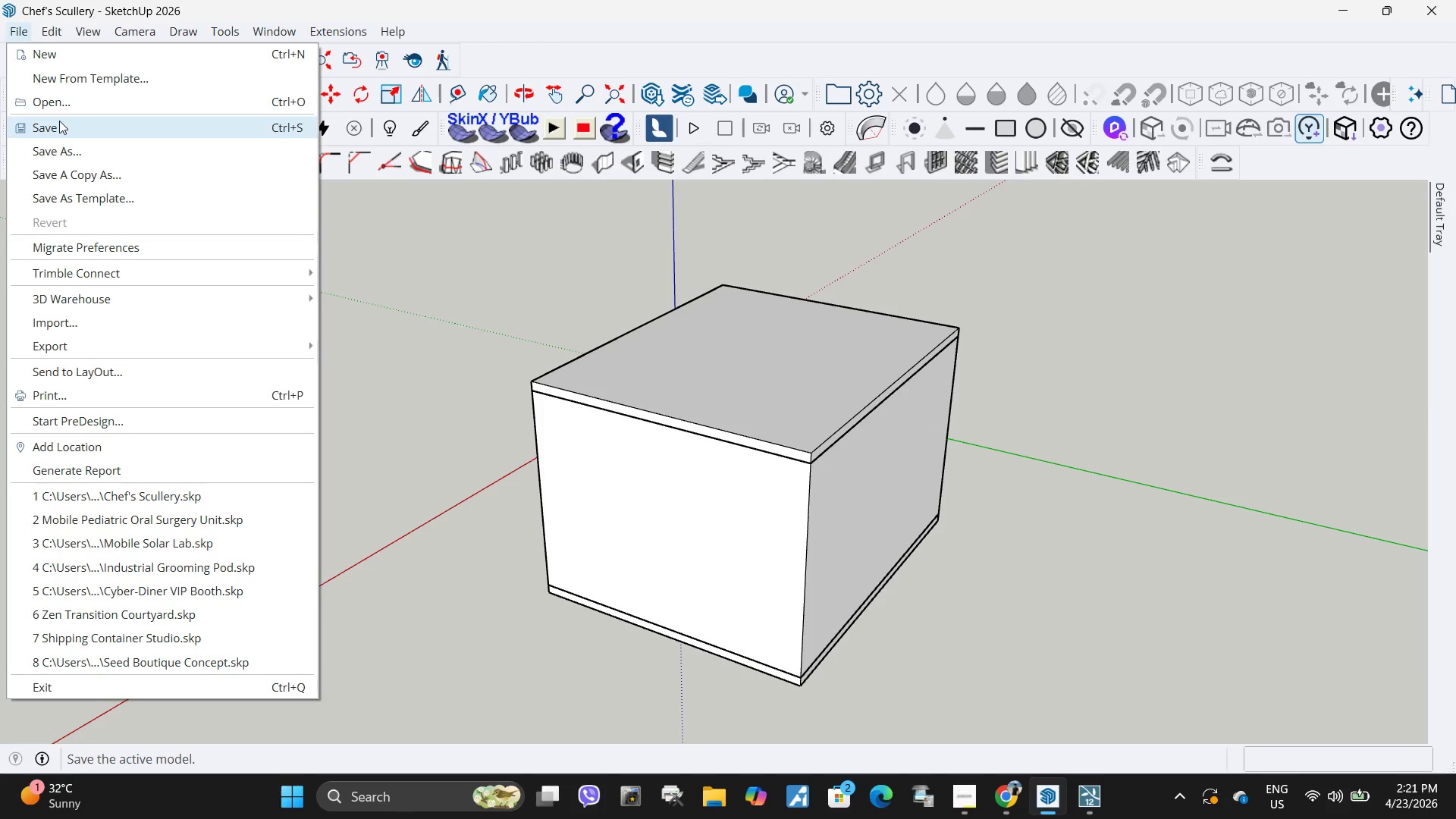 
left_click([59, 121])
 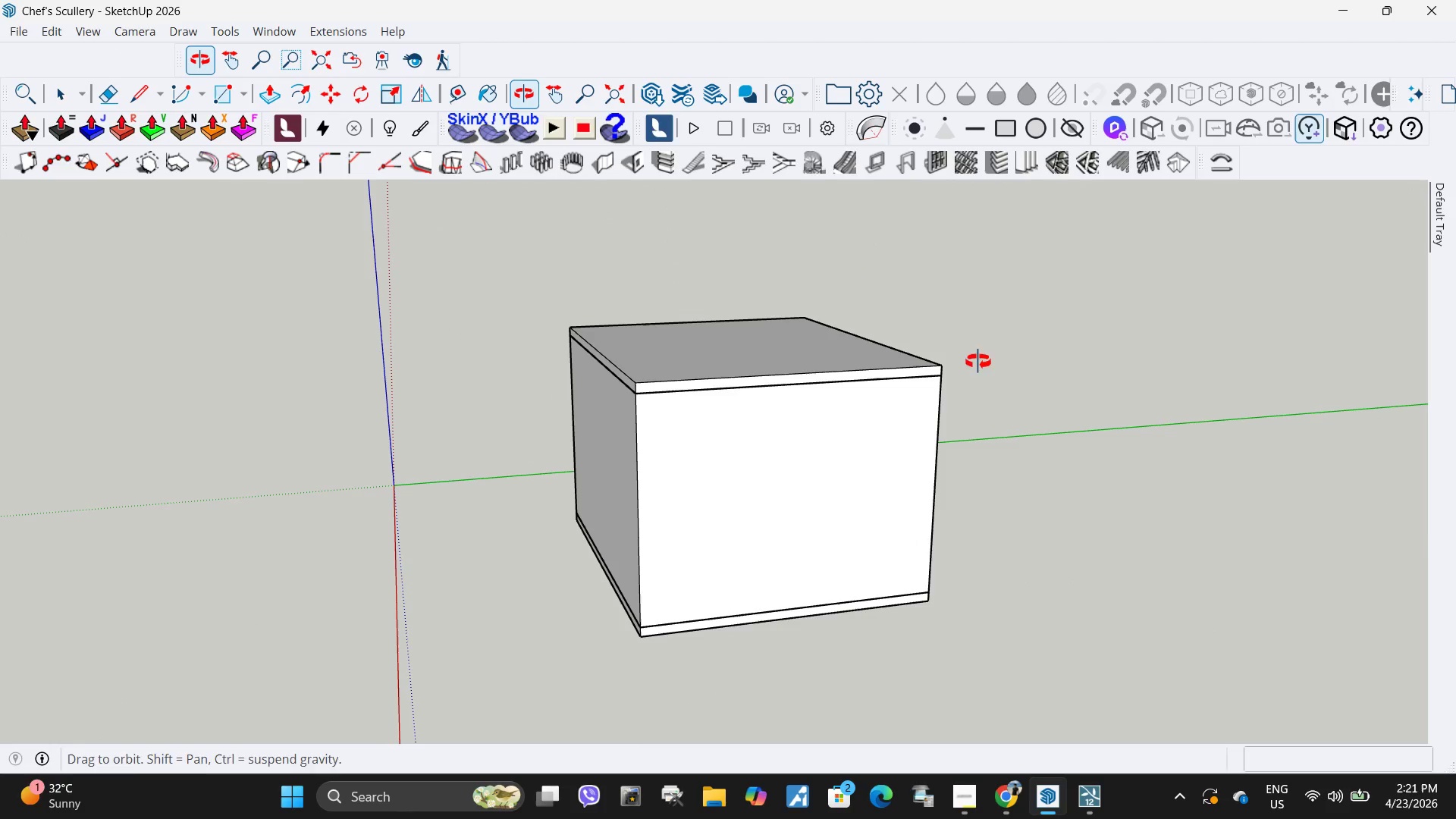 
scroll: coordinate [797, 460], scroll_direction: up, amount: 3.0
 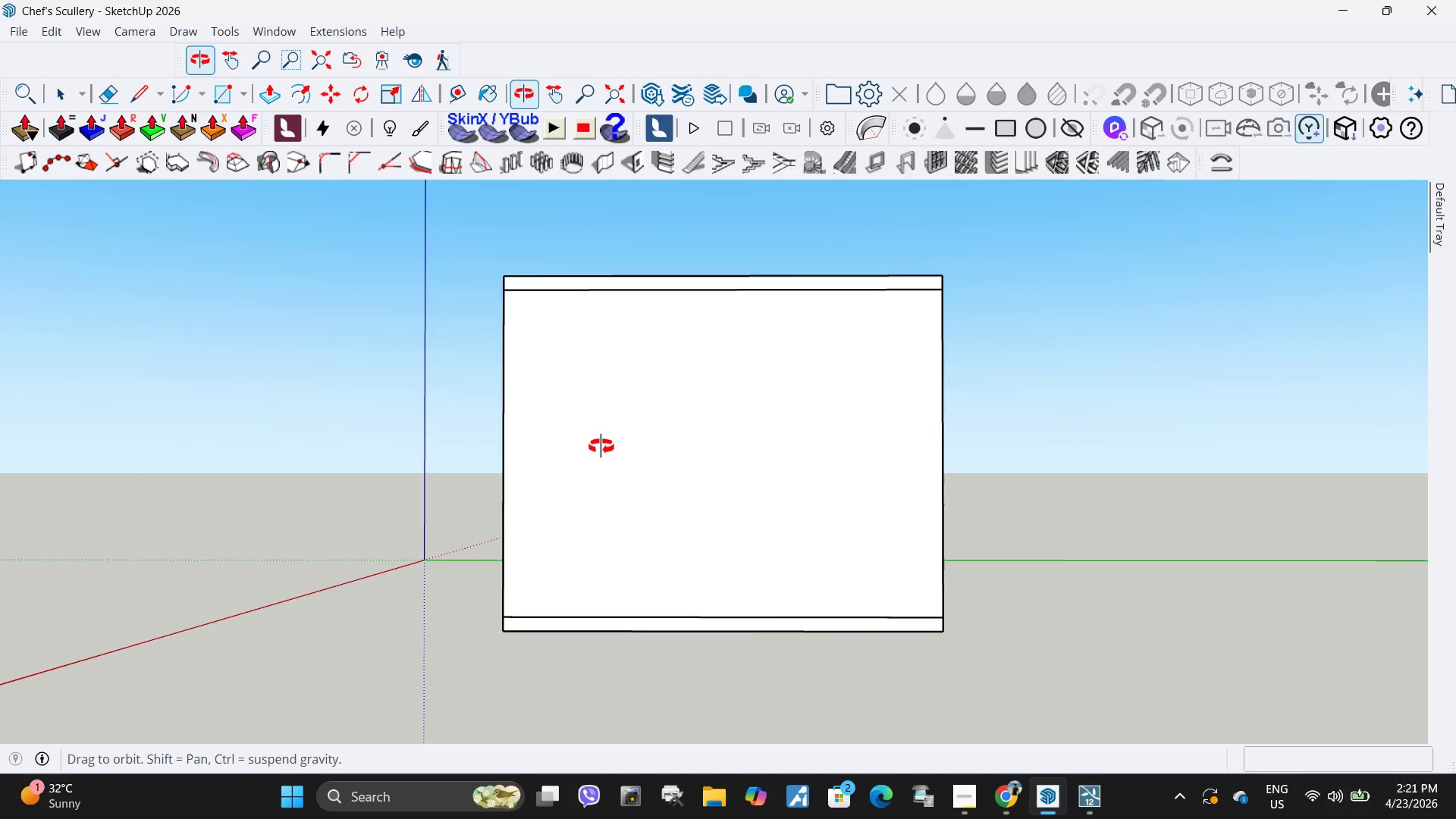 
left_click([11, 33])
 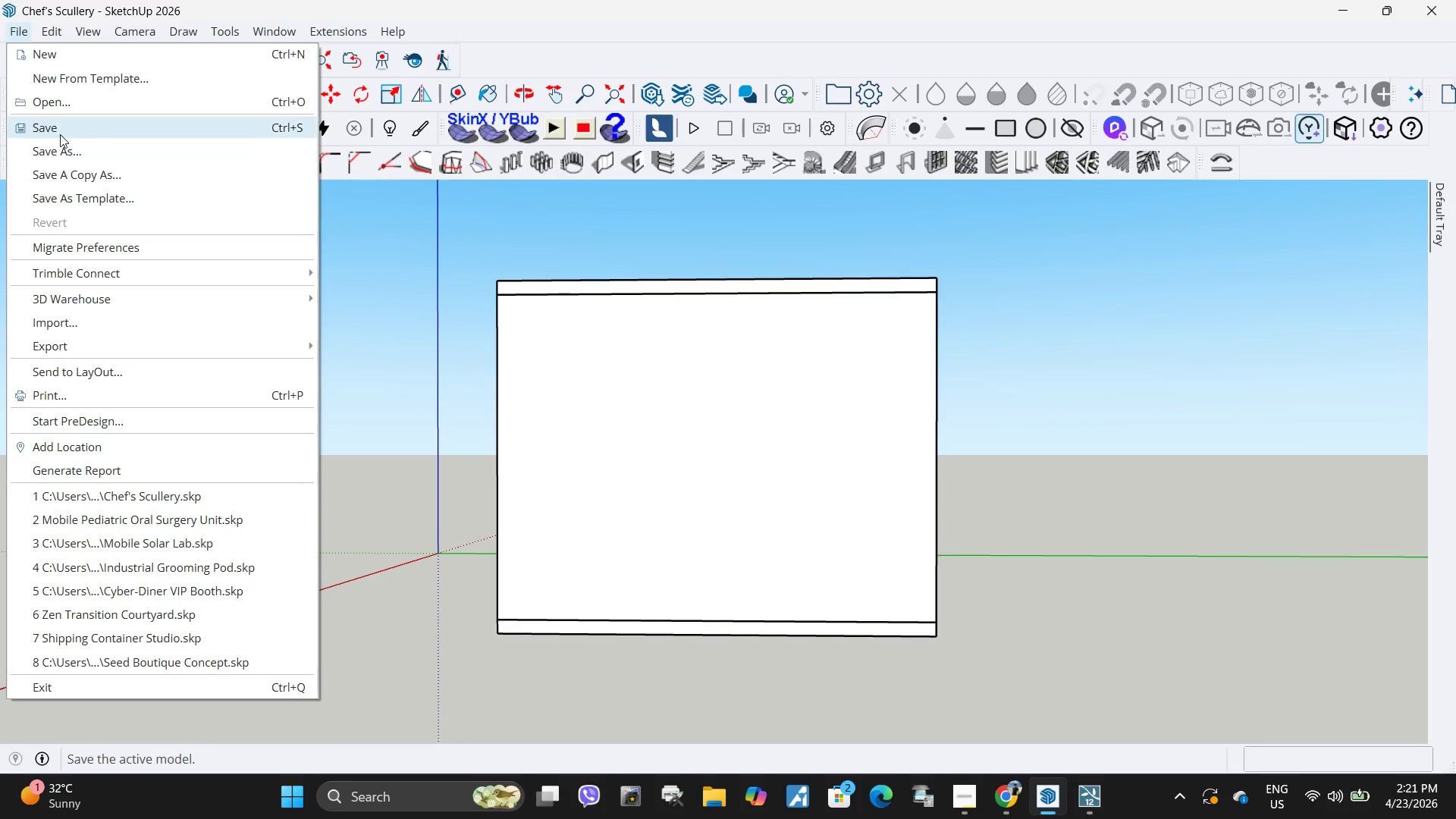 
left_click([60, 132])
 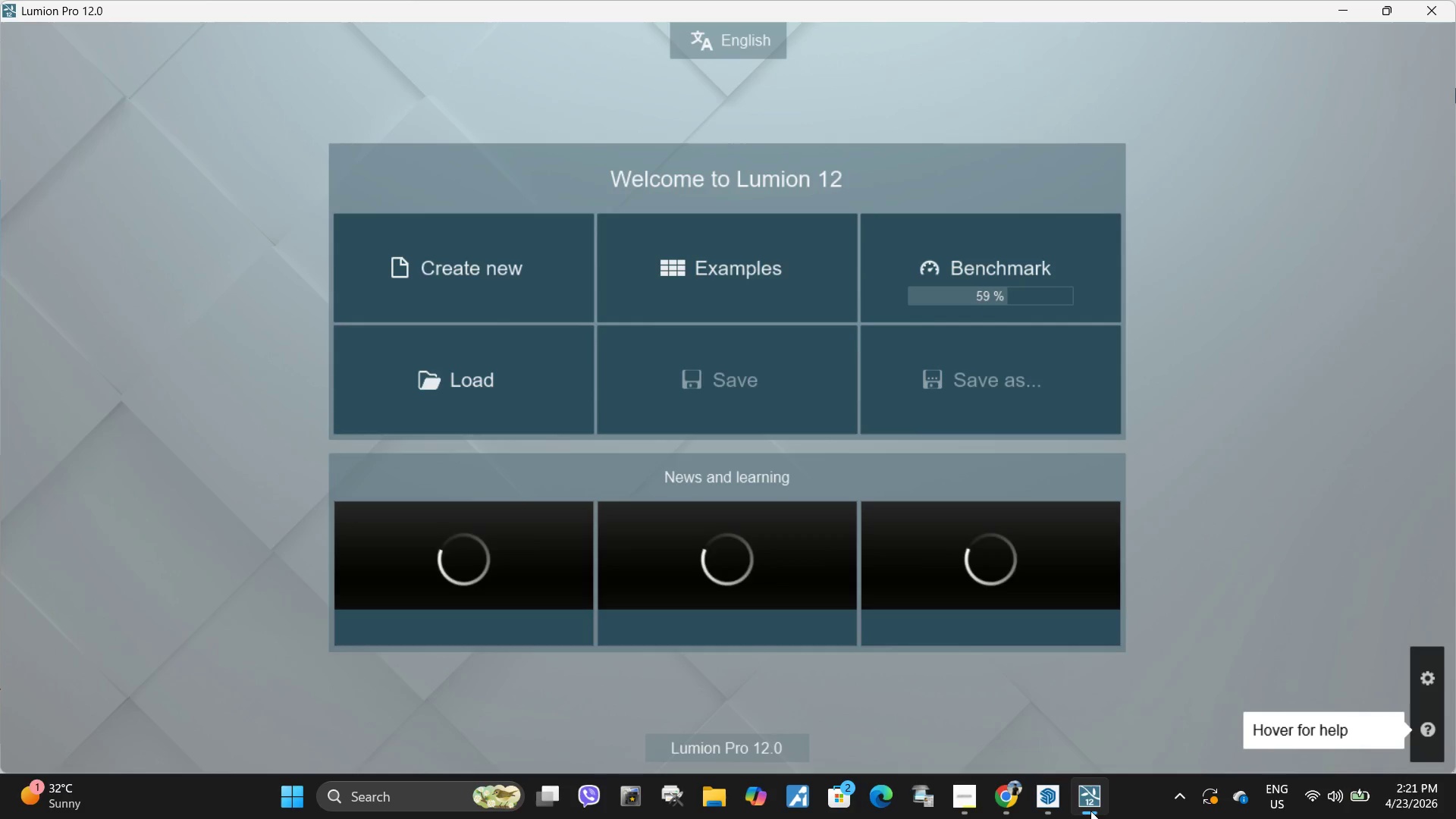 
left_click([1050, 805])
 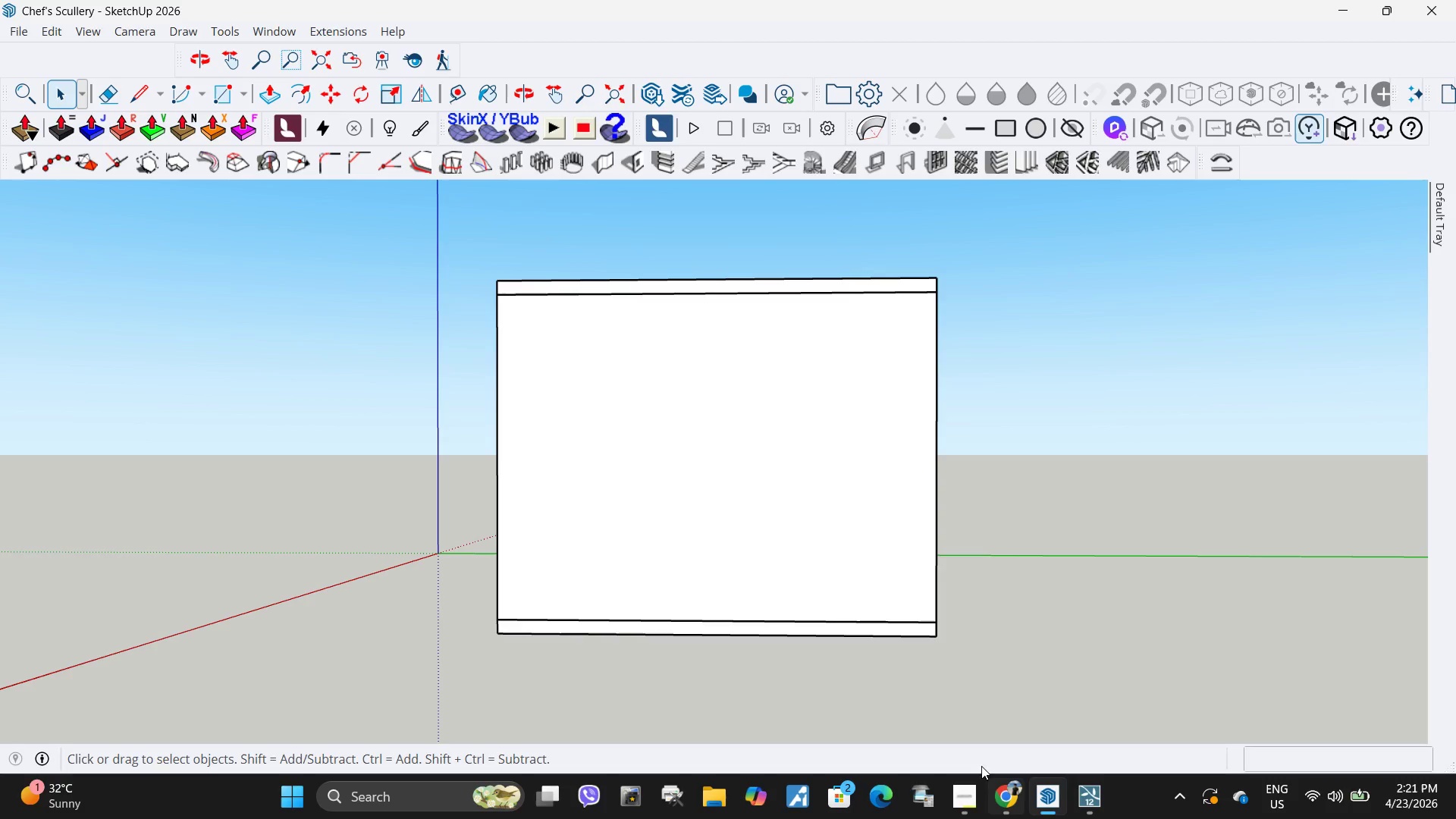 
left_click([962, 794])